 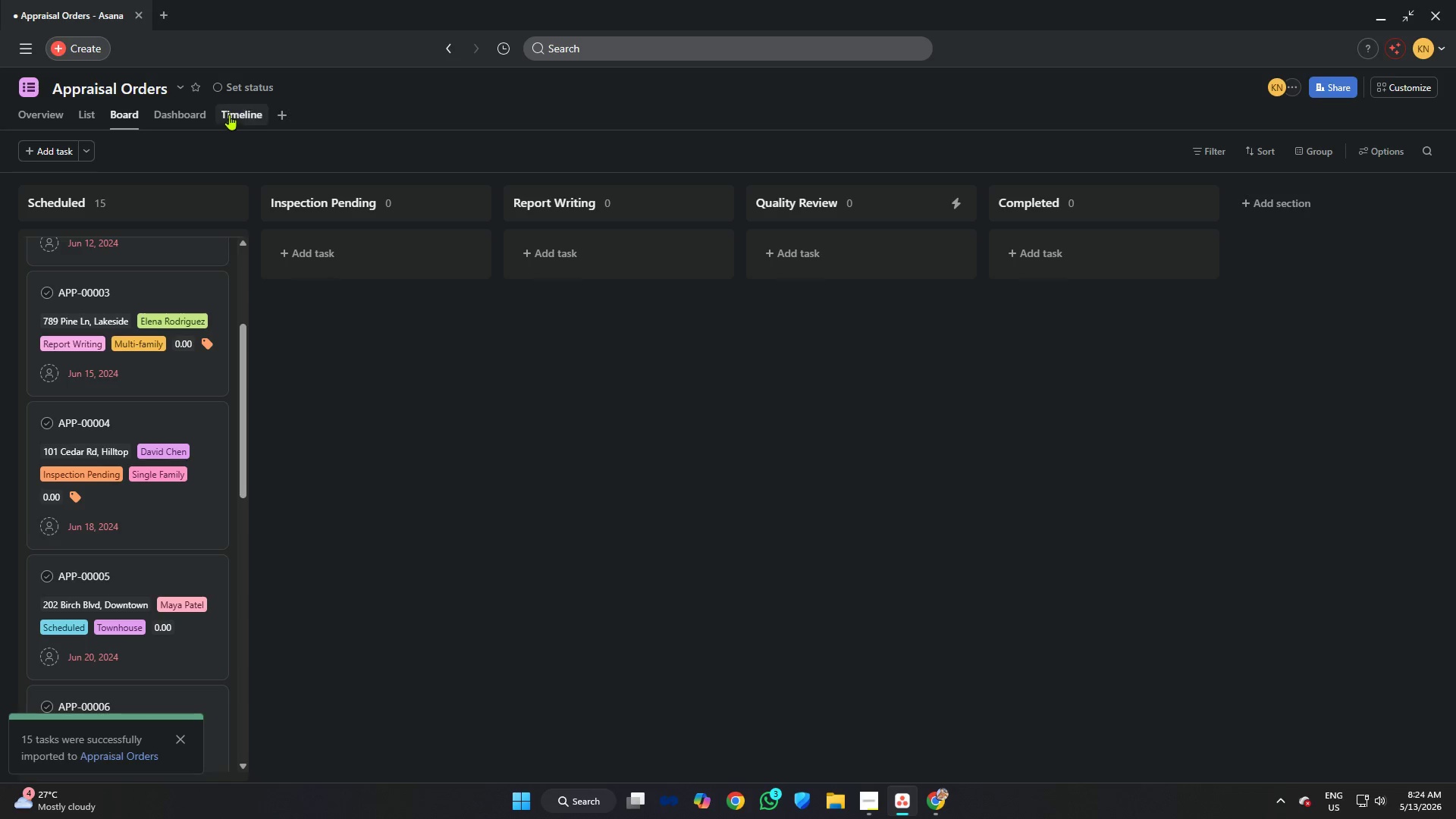 
left_click([185, 117])
 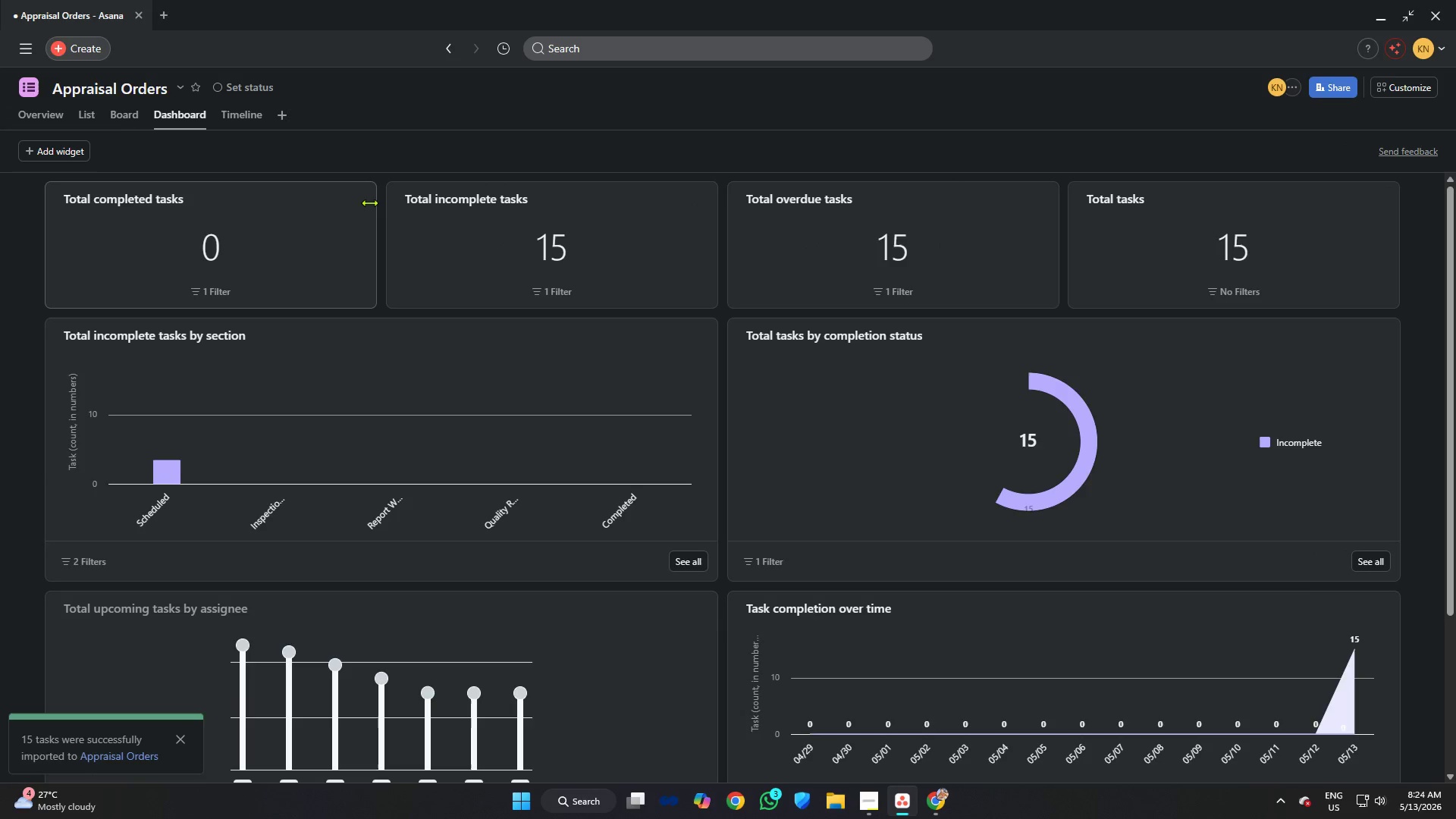 
left_click([359, 200])
 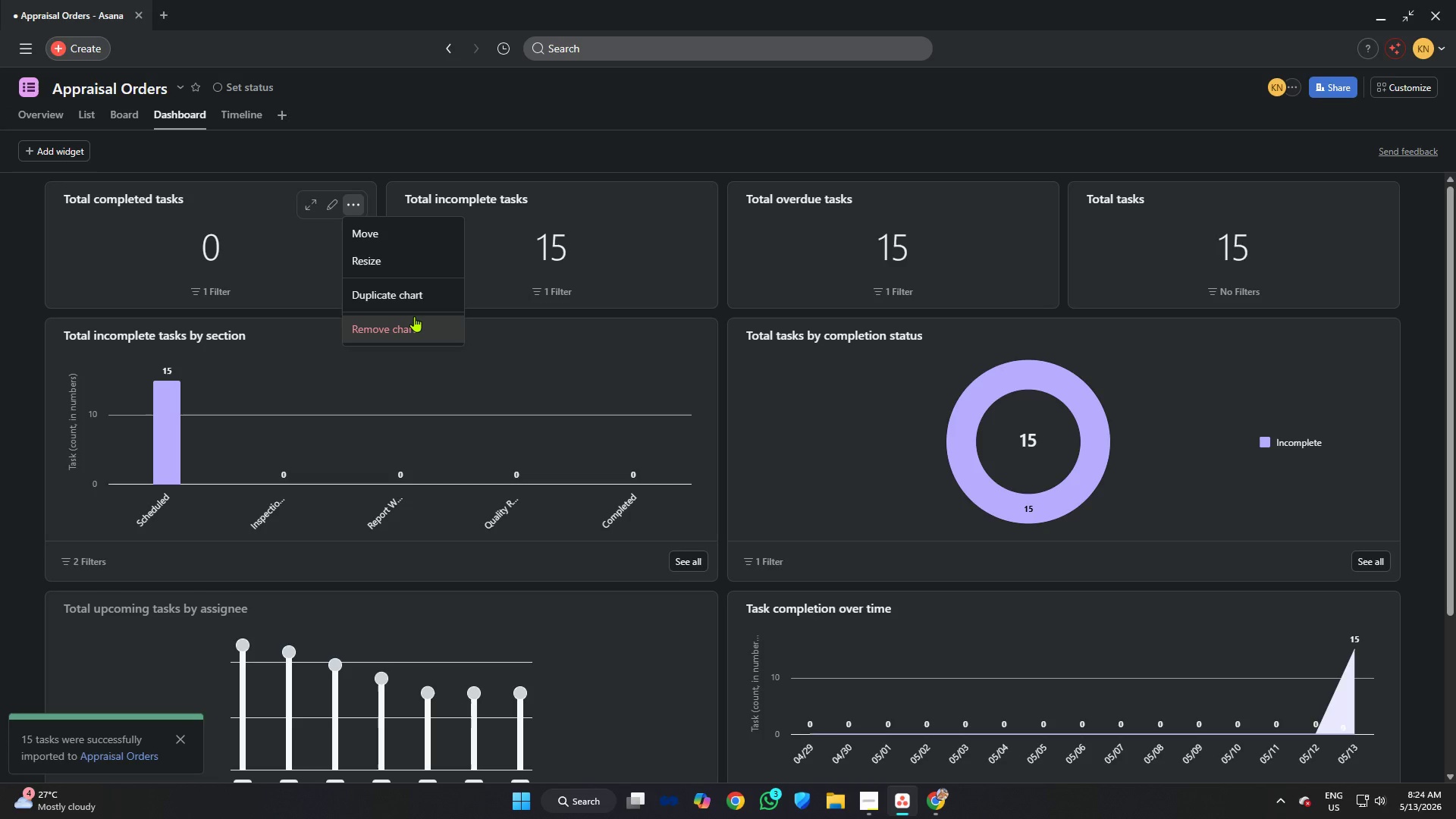 
left_click([414, 316])
 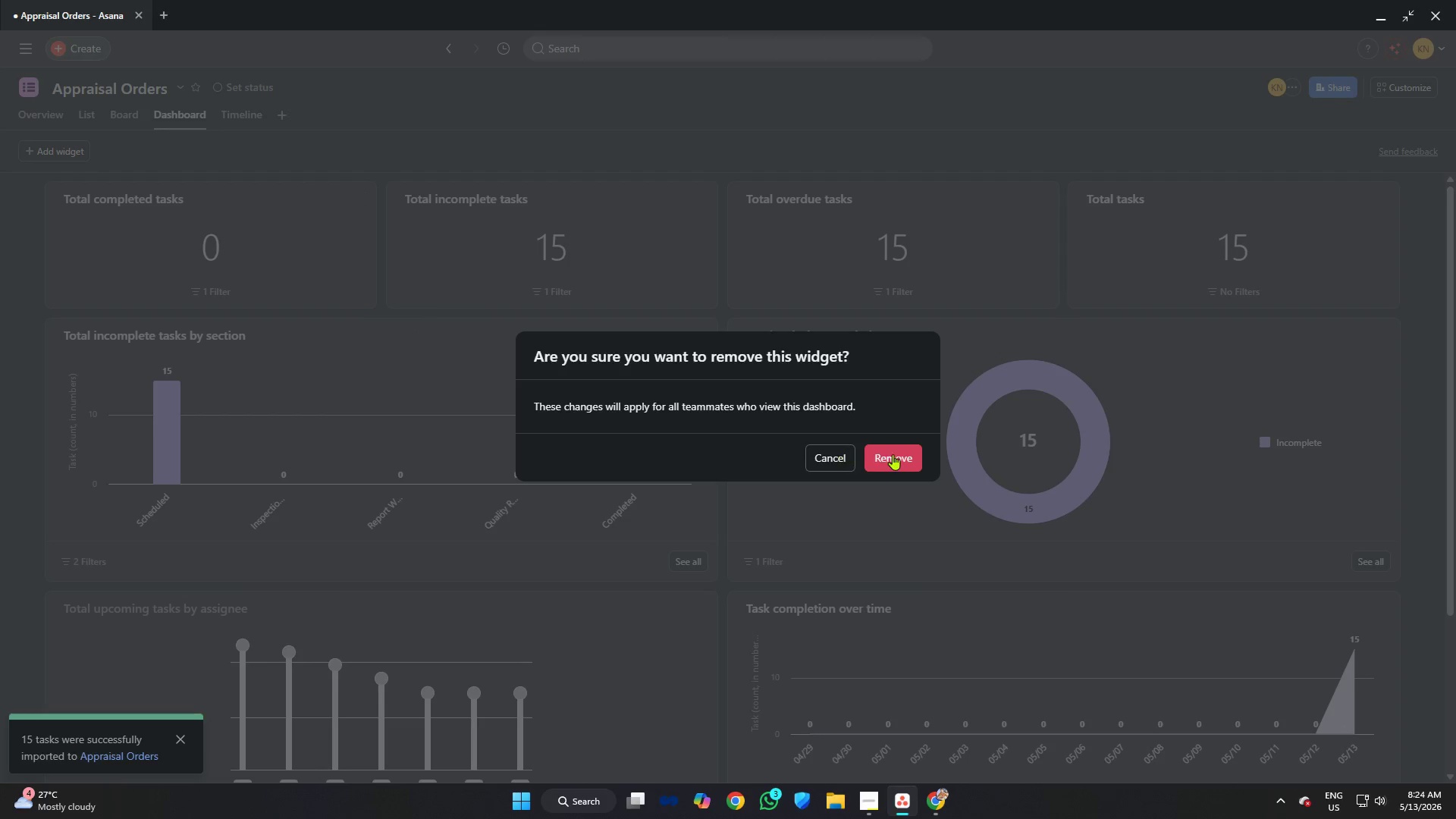 
left_click([894, 455])
 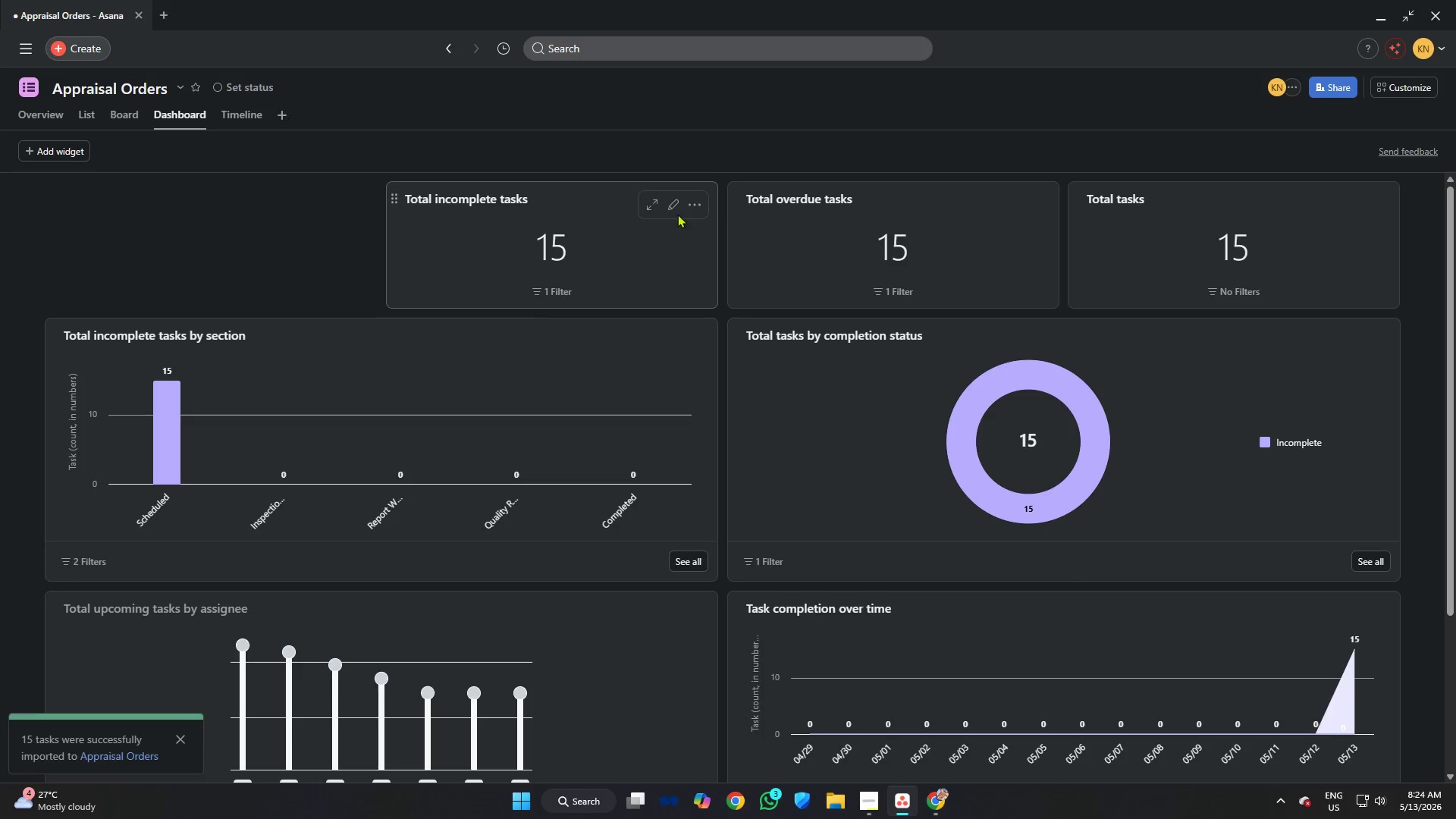 
left_click([698, 195])
 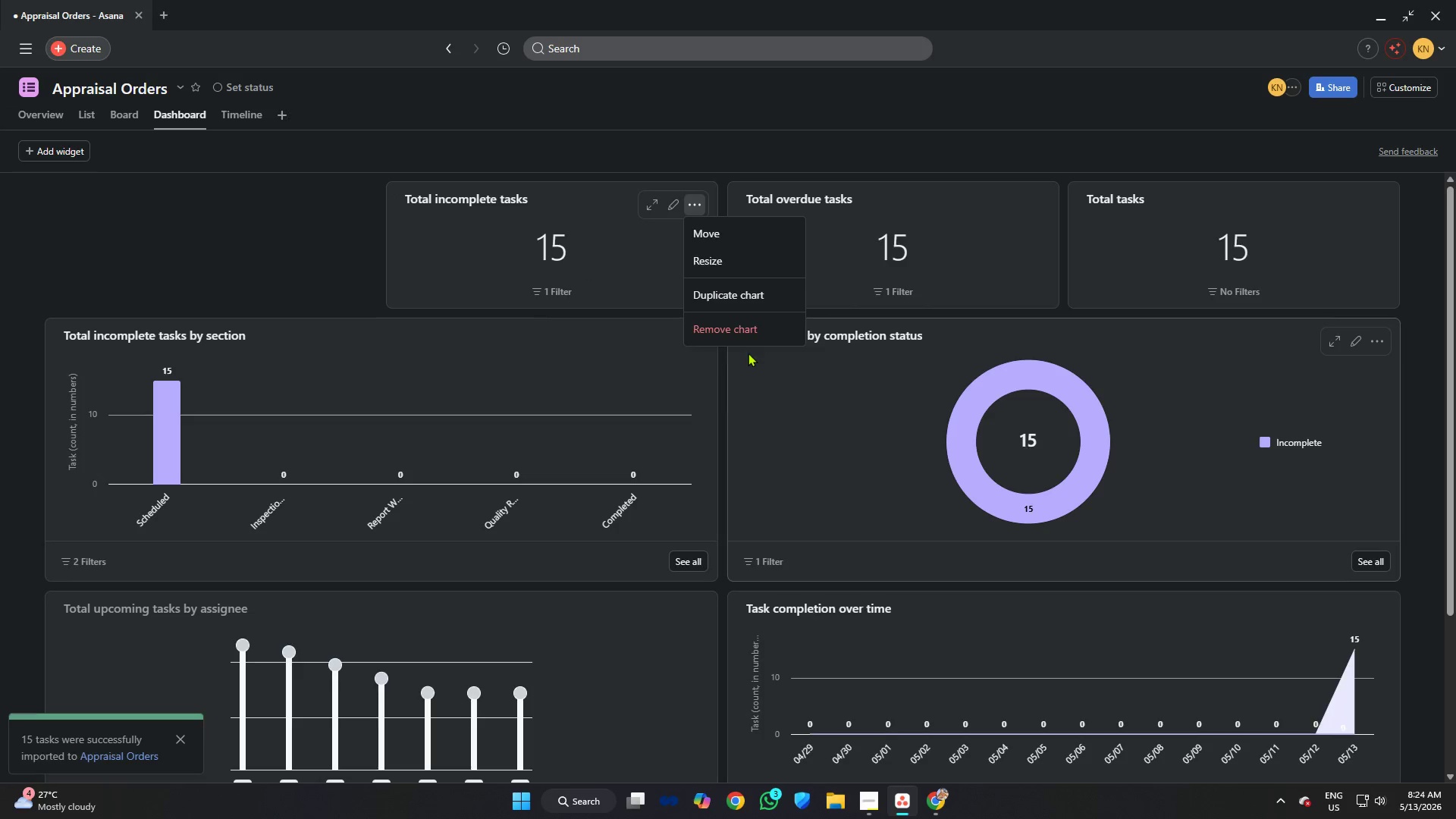 
left_click([745, 332])
 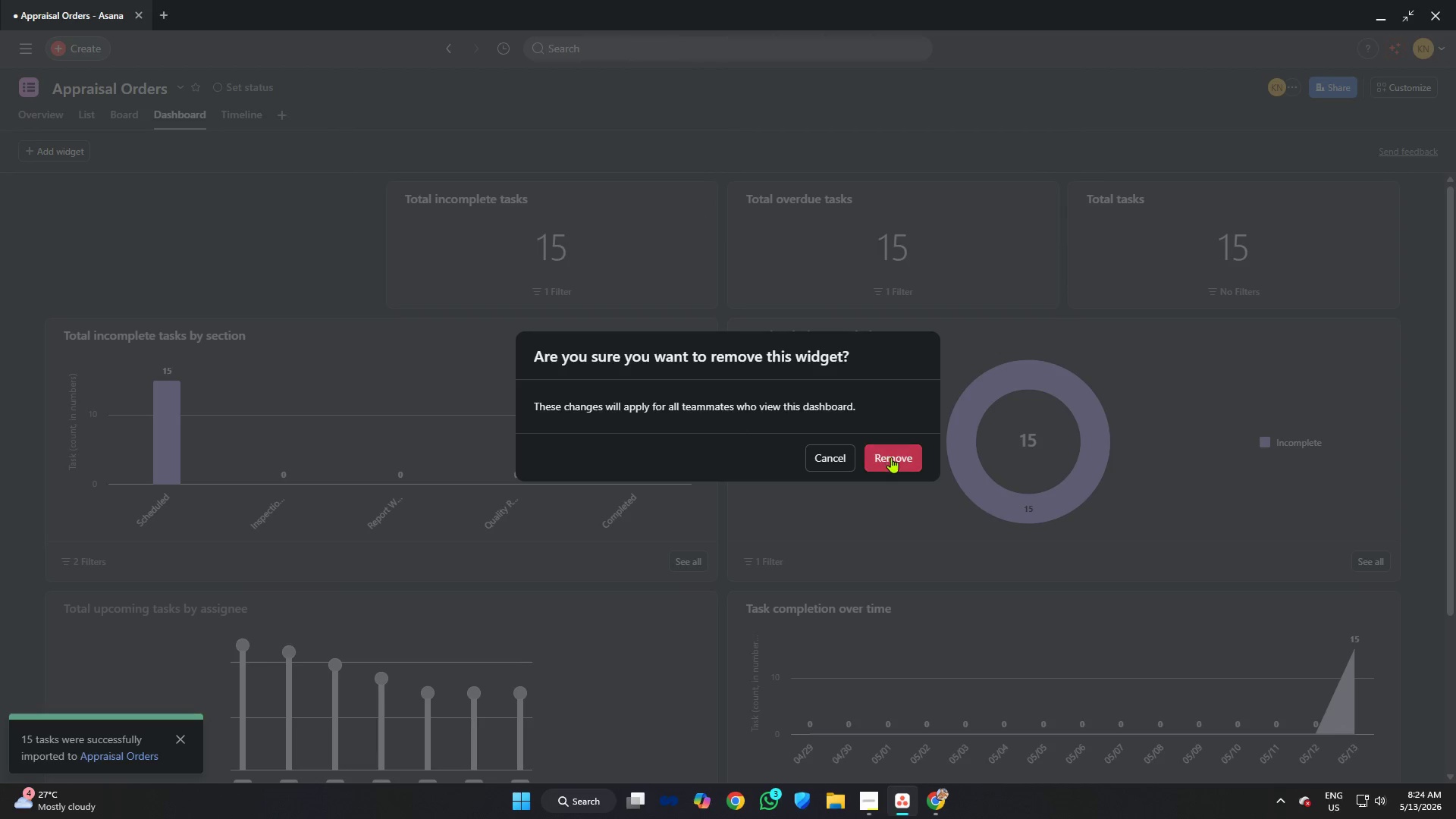 
left_click([891, 457])
 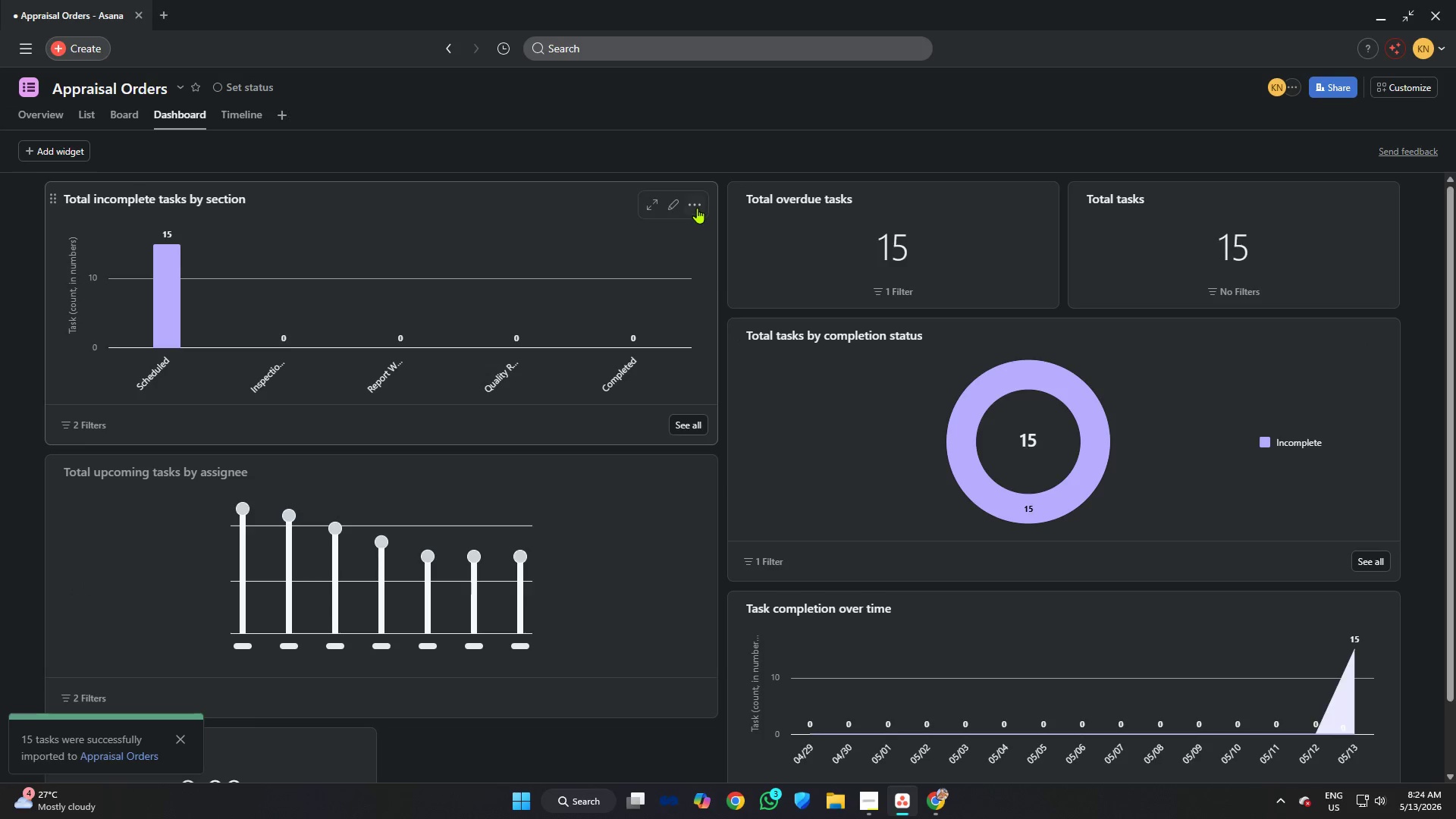 
left_click([698, 202])
 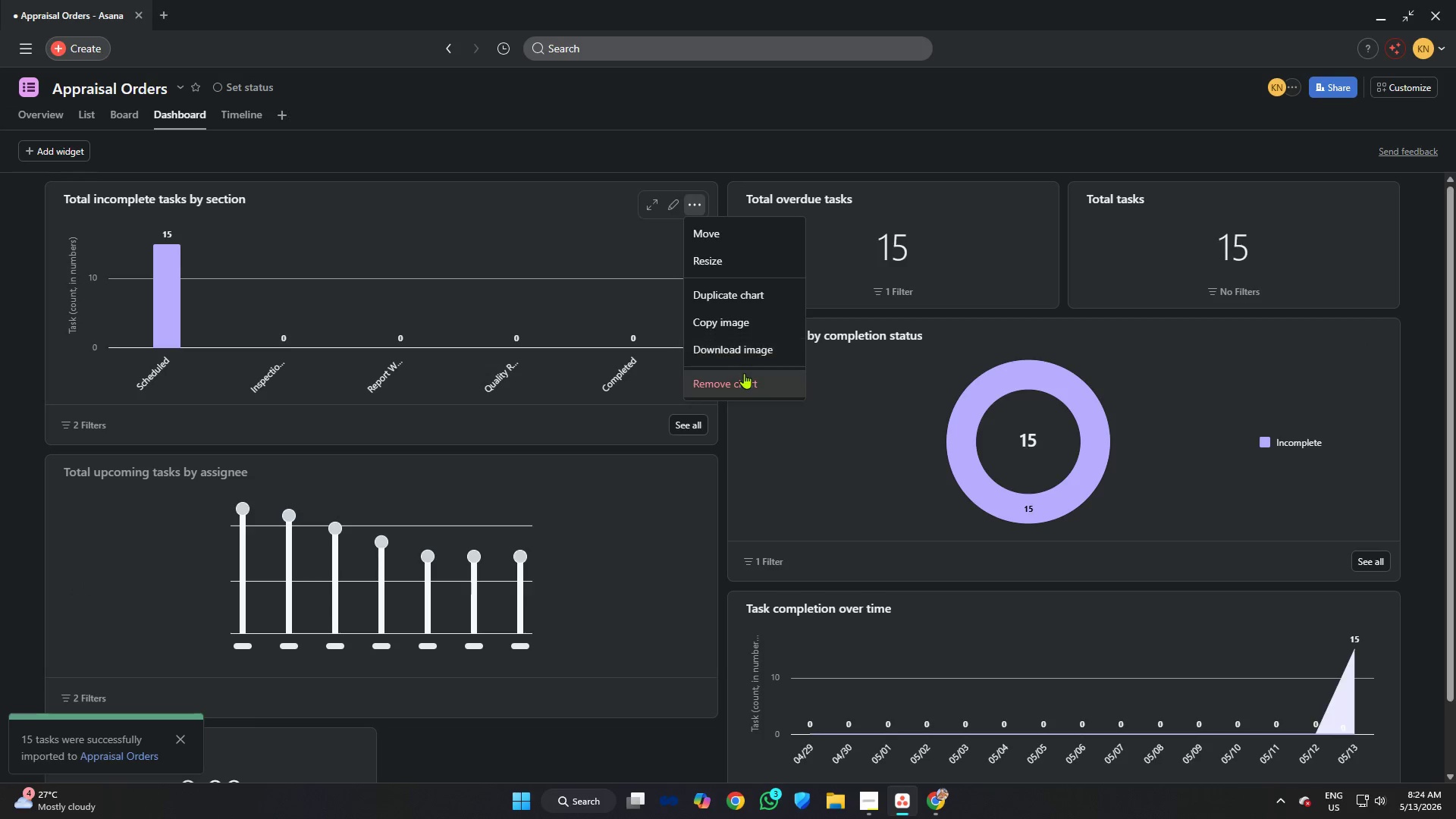 
left_click([745, 375])
 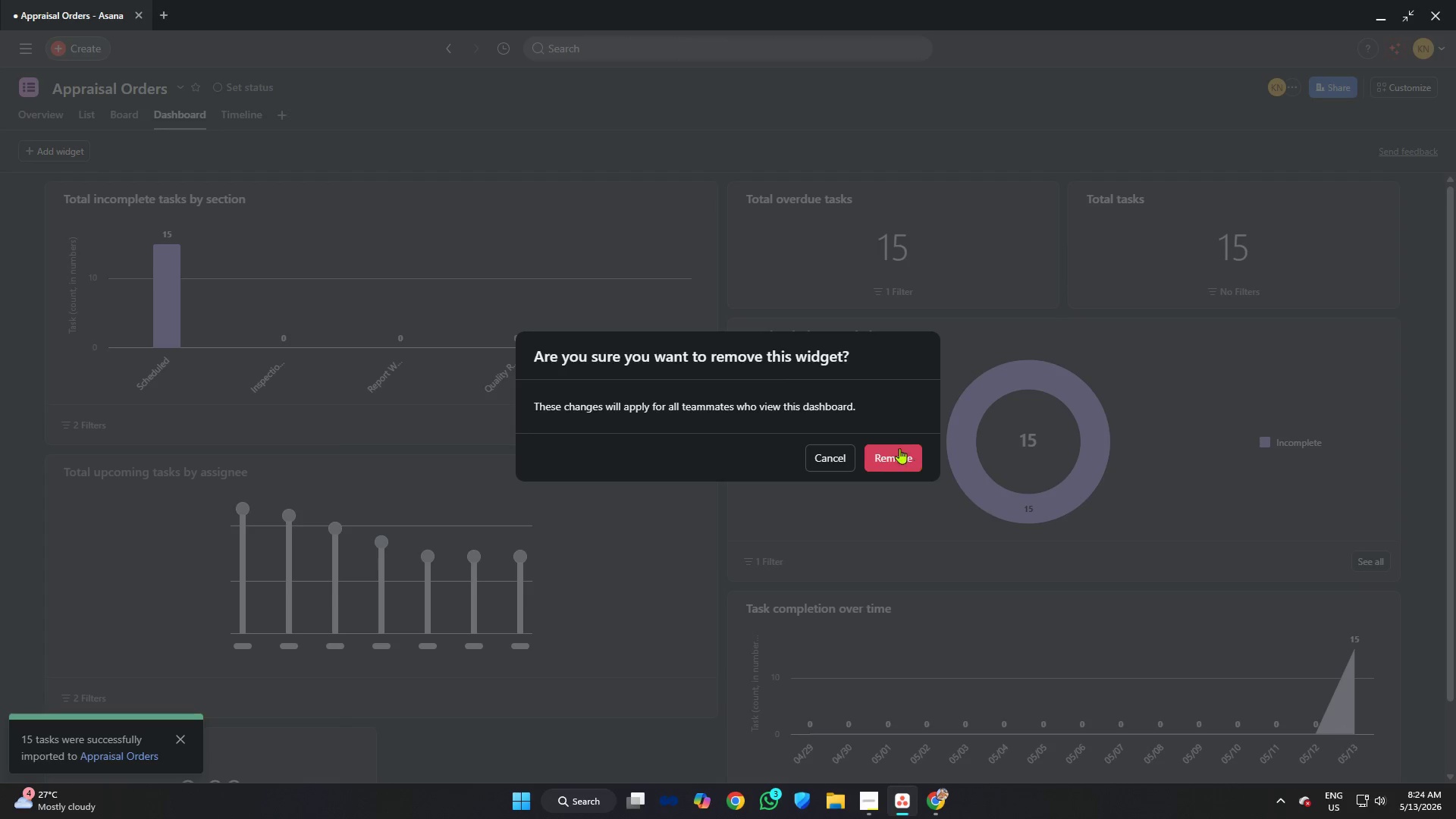 
left_click([899, 448])
 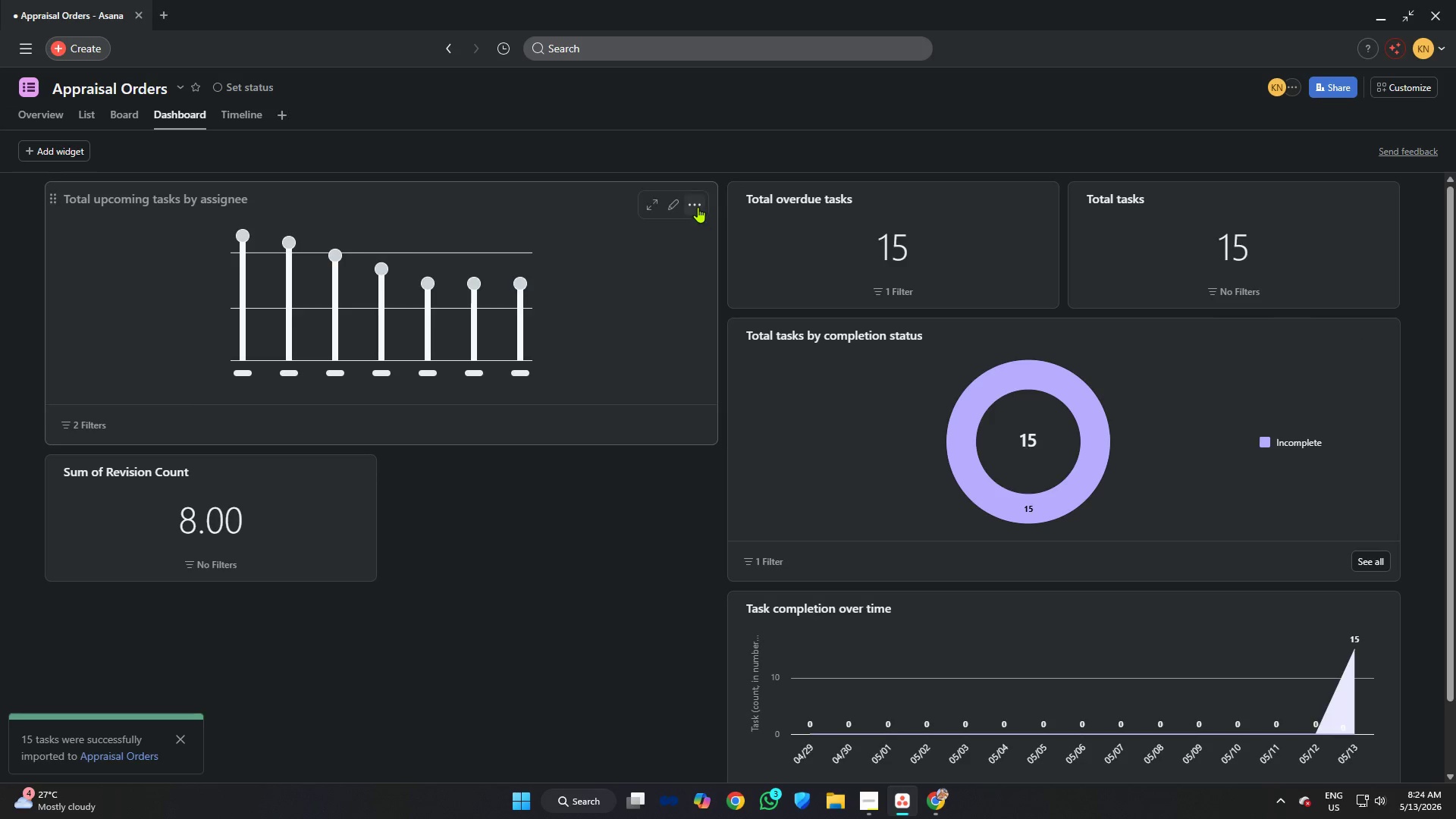 
left_click([698, 206])
 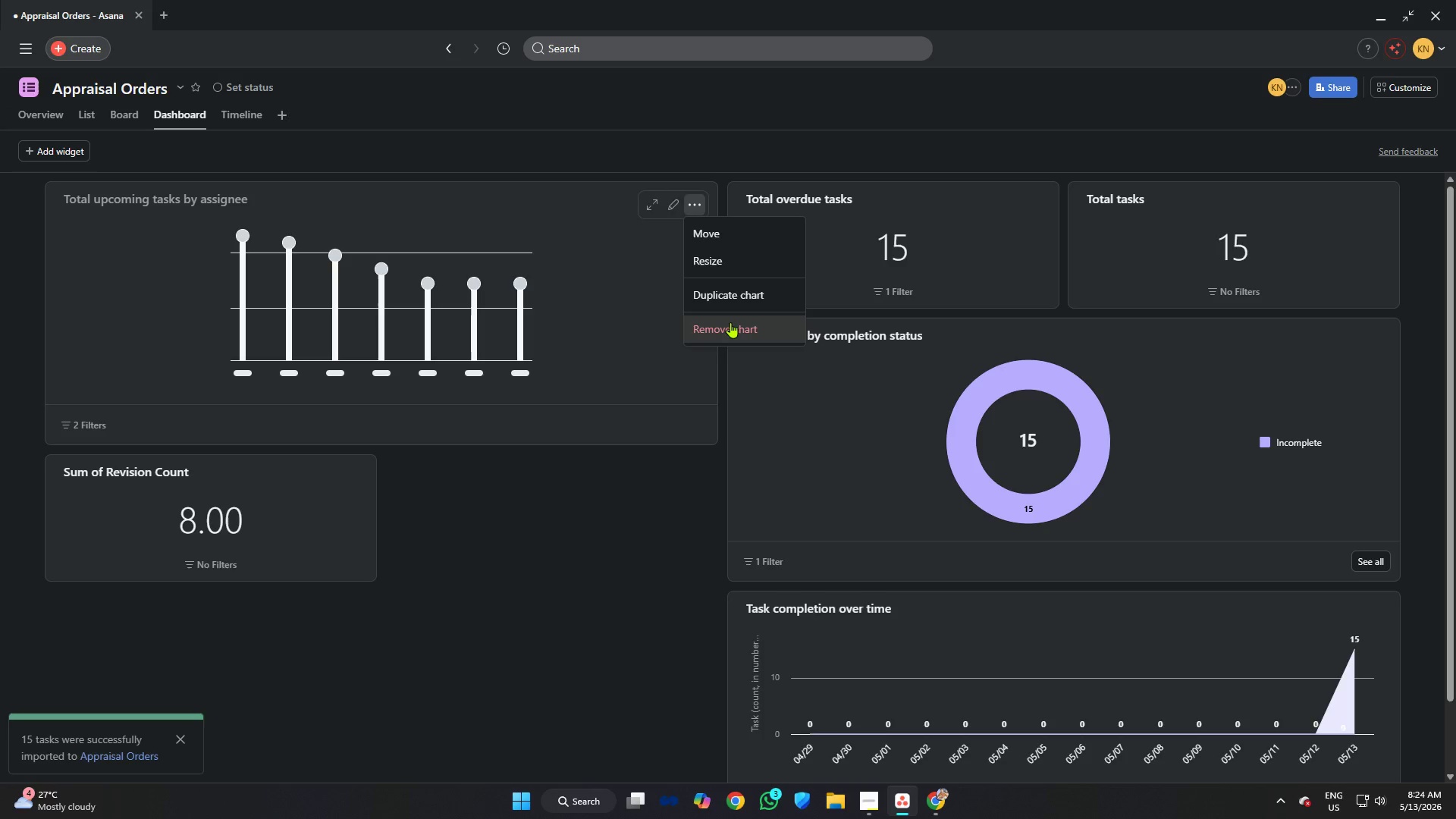 
left_click([730, 322])
 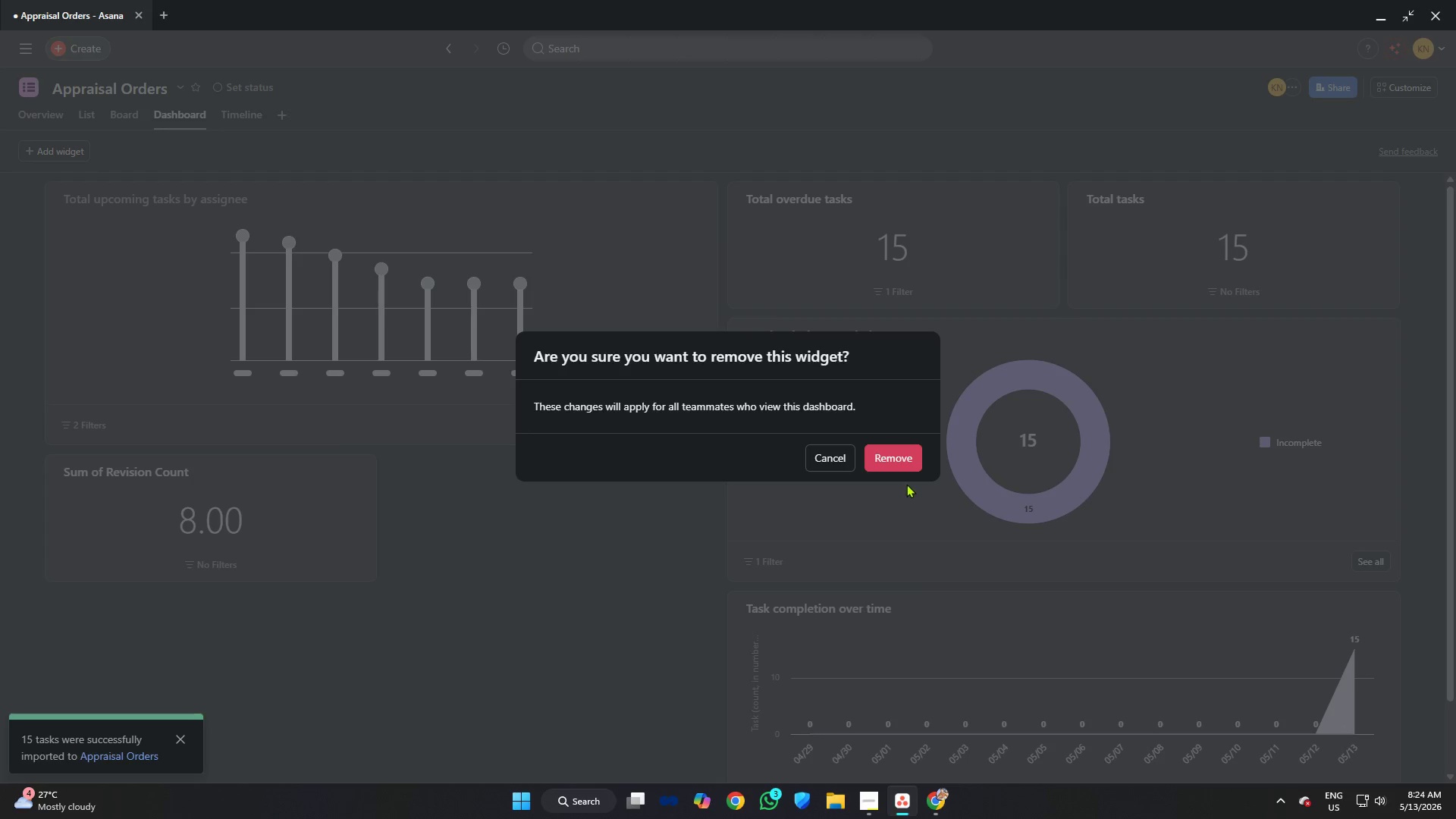 
left_click([901, 457])
 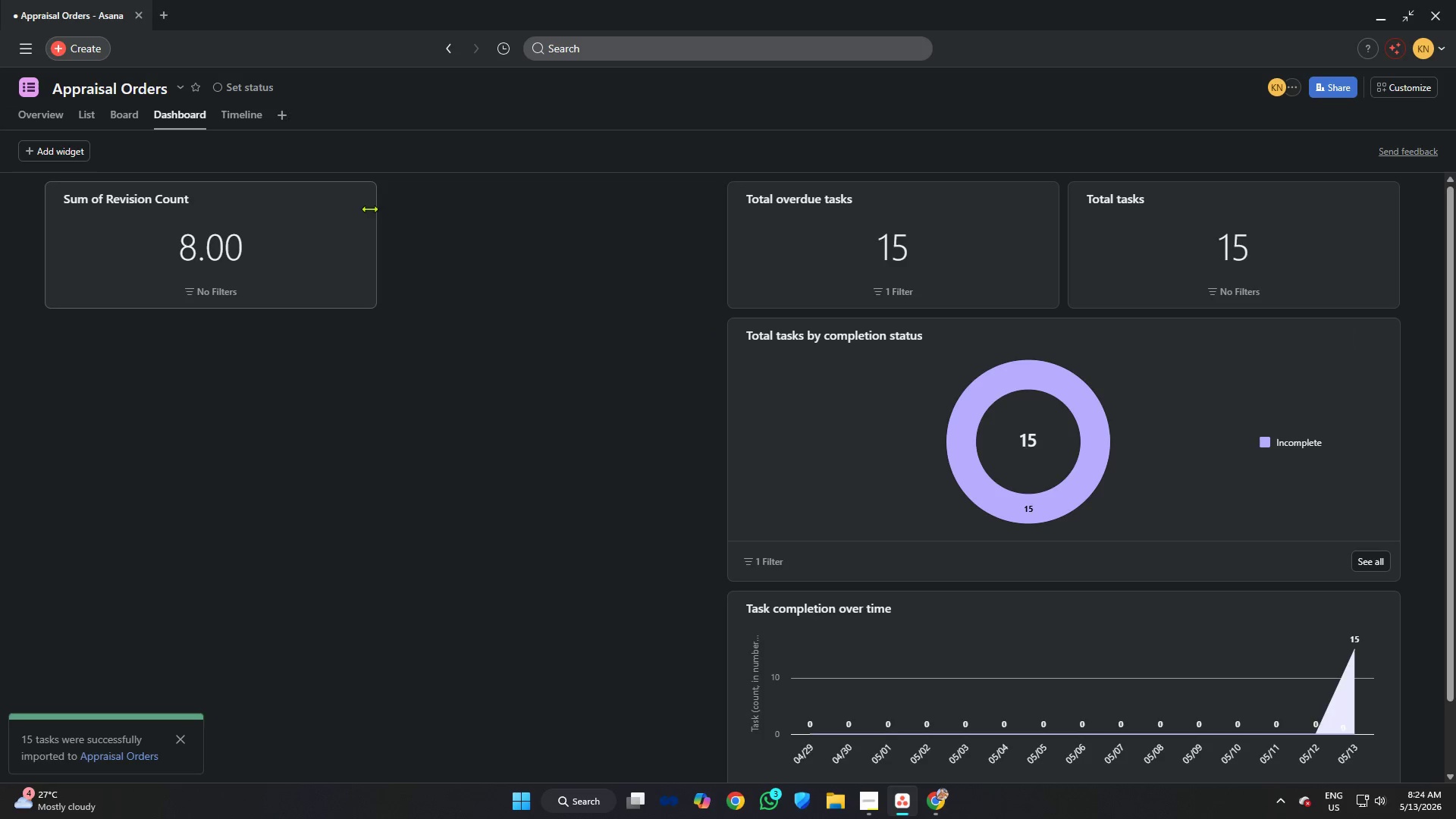 
left_click([360, 202])
 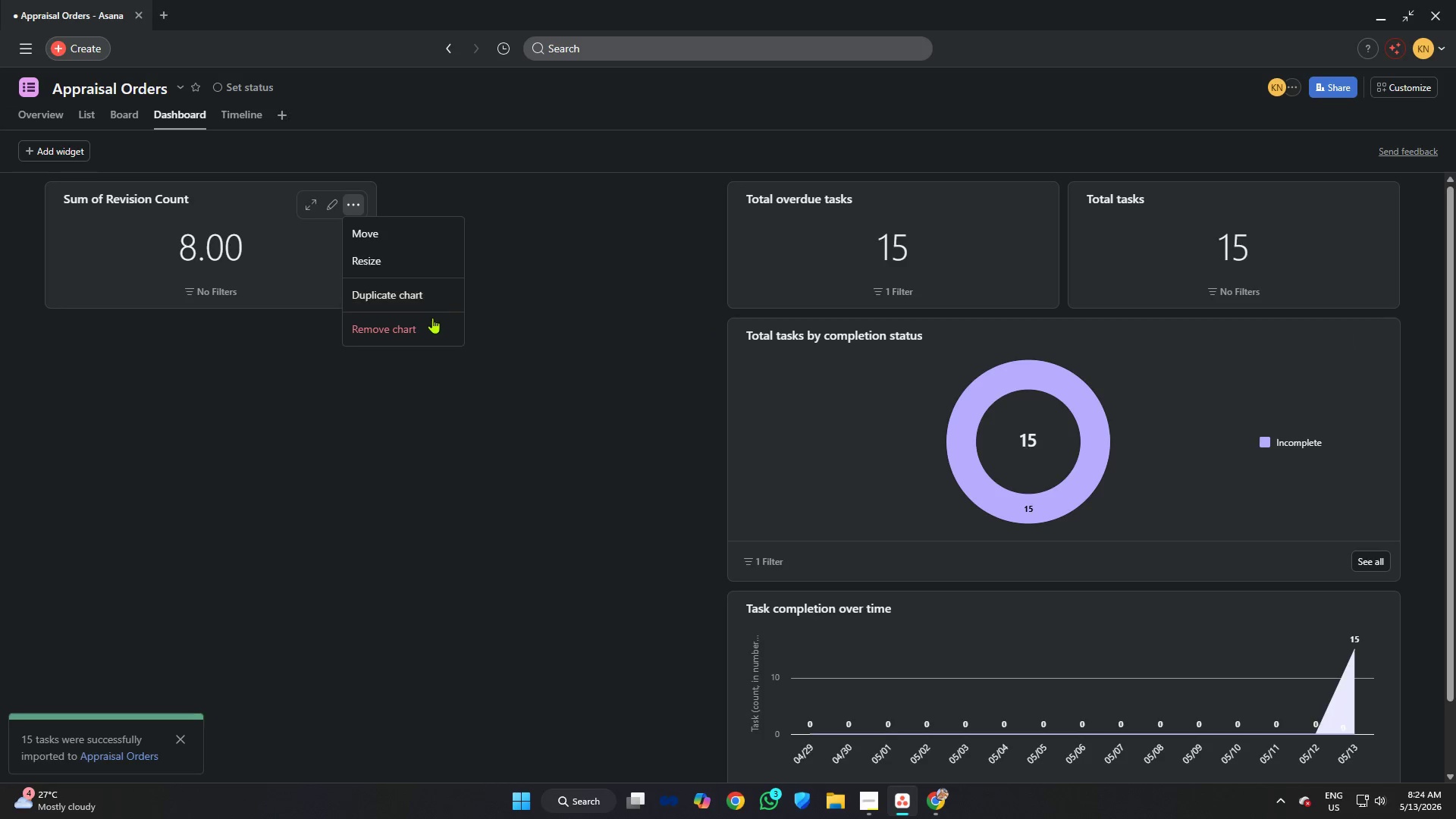 
left_click([432, 318])
 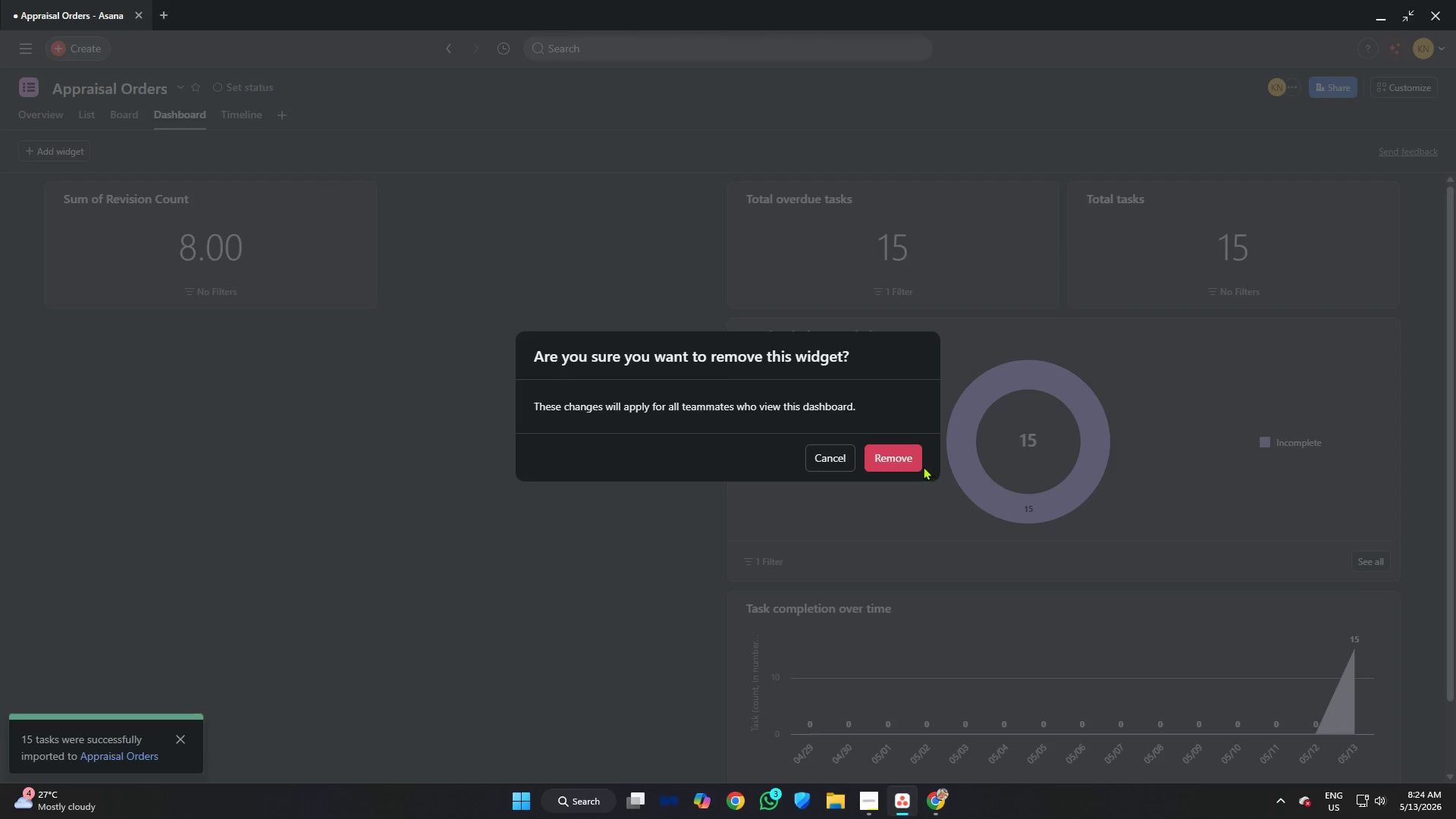 
left_click([911, 465])
 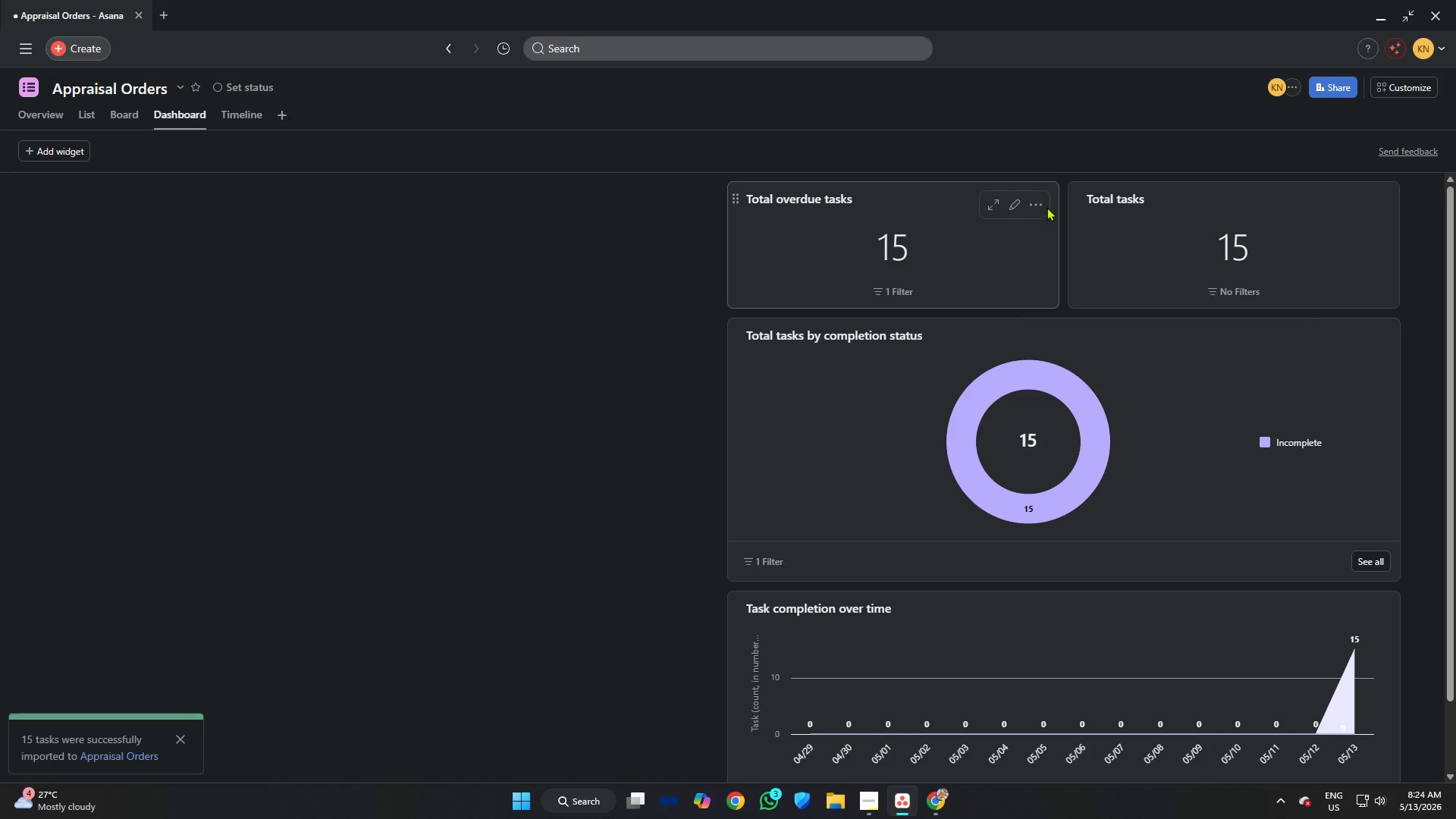 
left_click([1044, 204])
 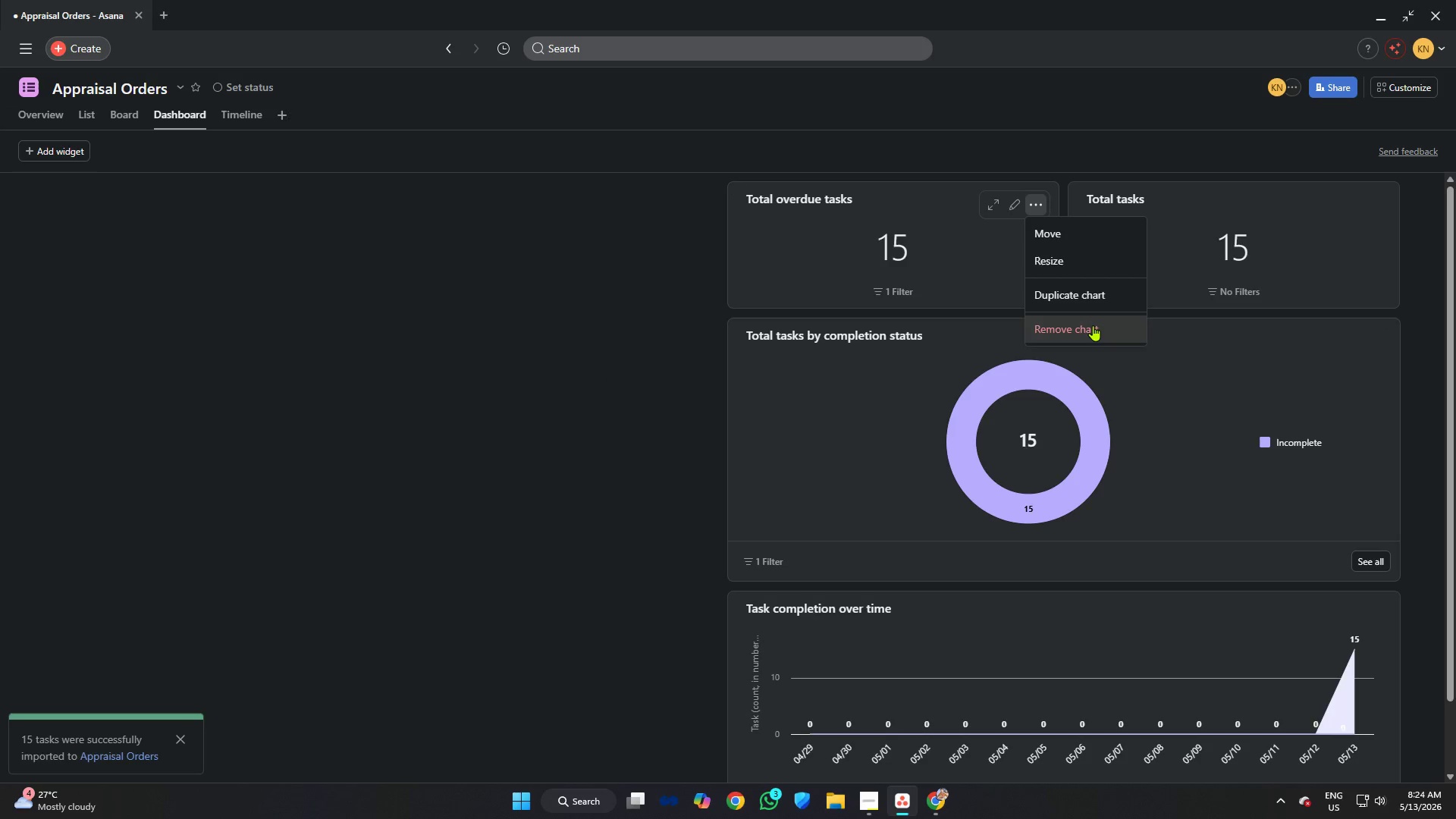 
left_click([1093, 325])
 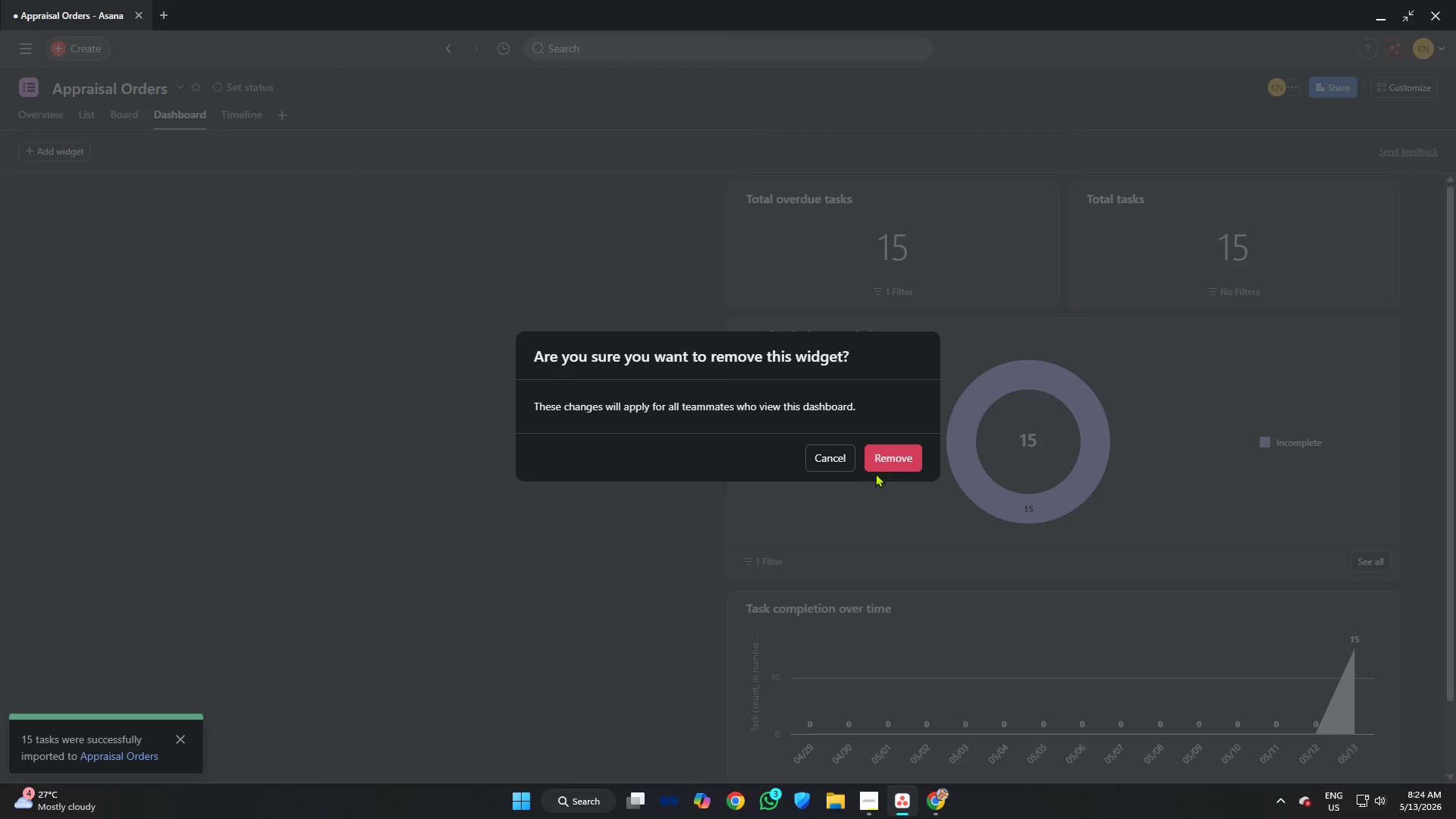 
left_click([880, 466])
 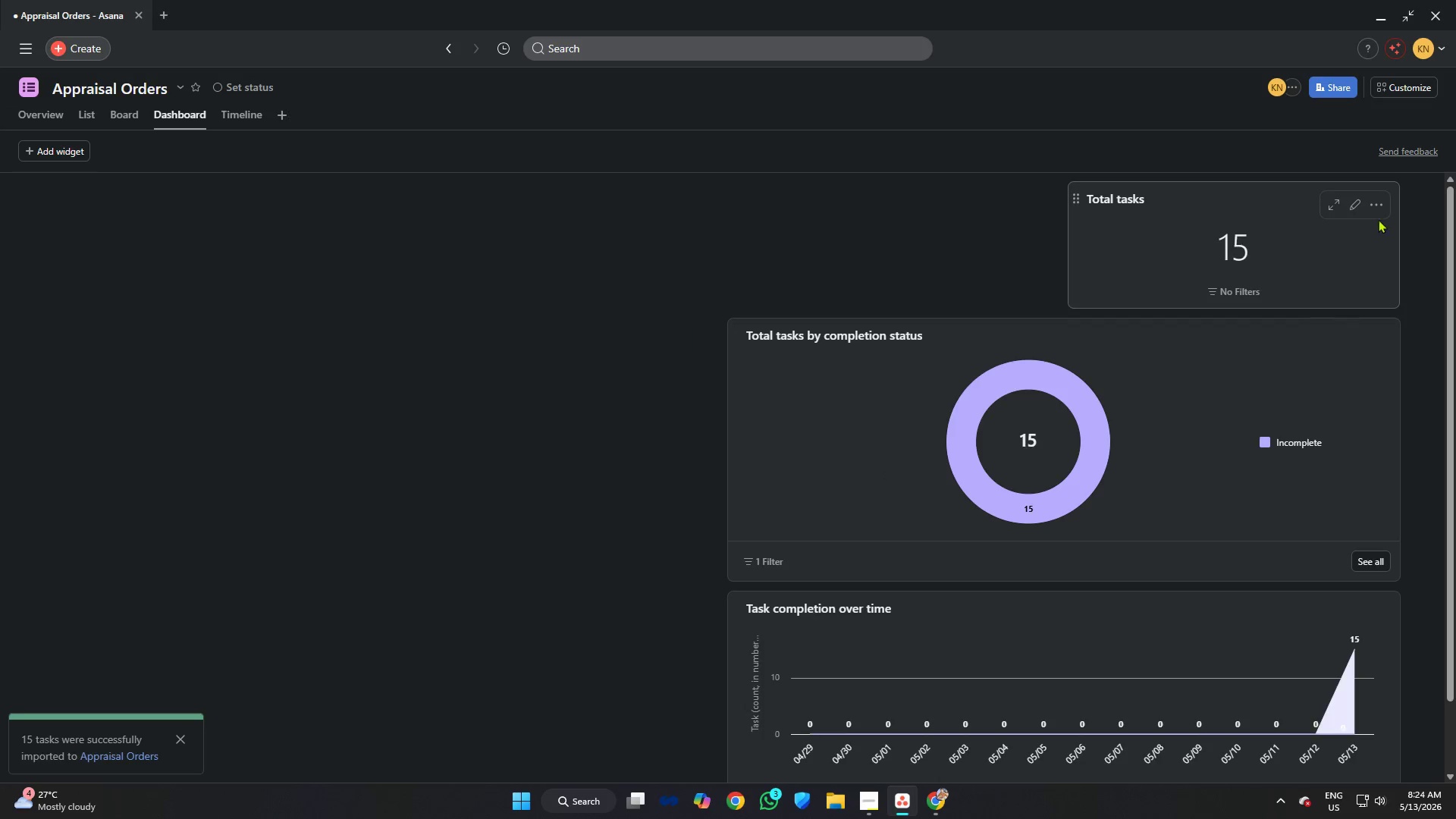 
left_click([1386, 201])
 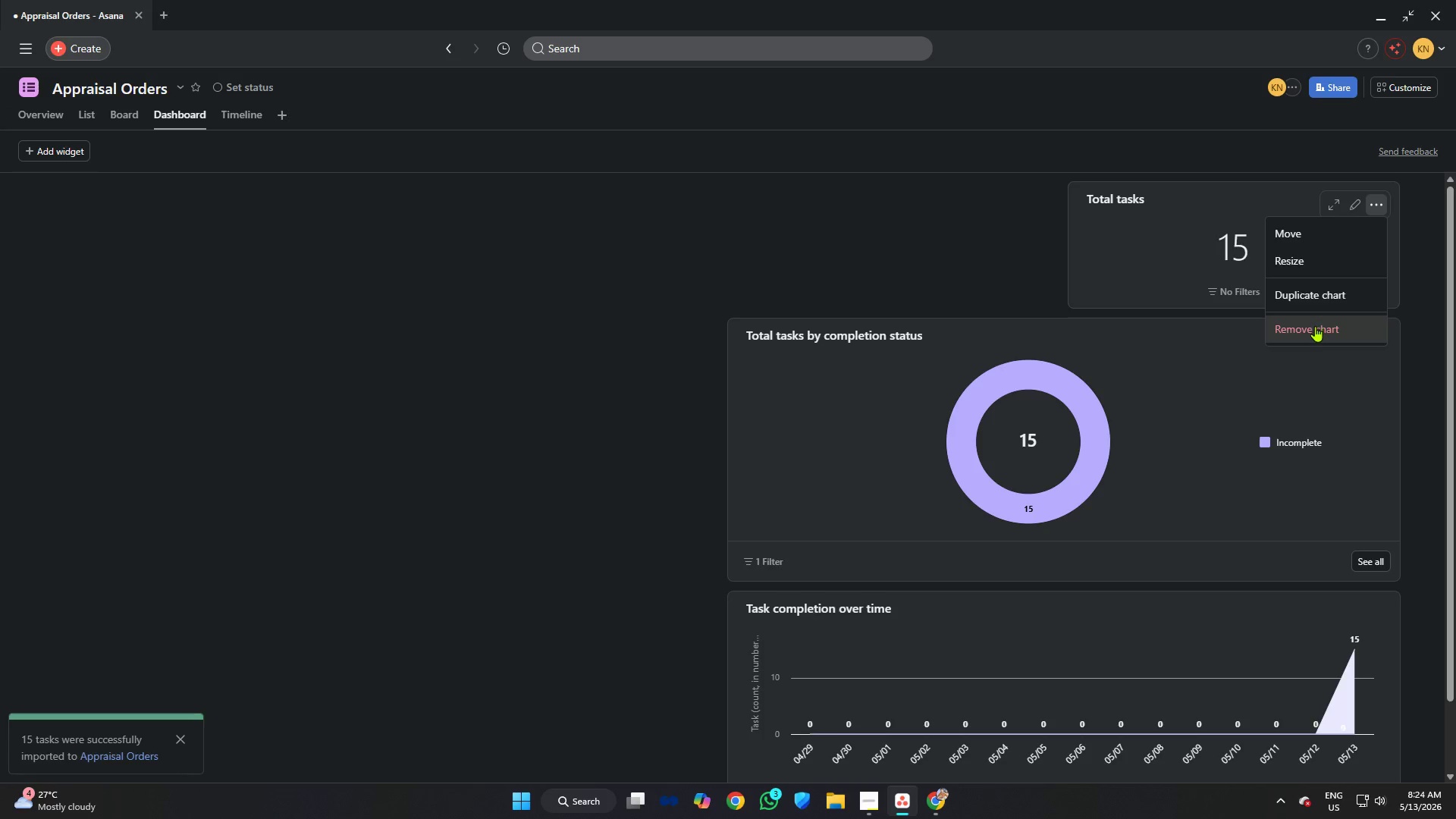 
left_click([1315, 327])
 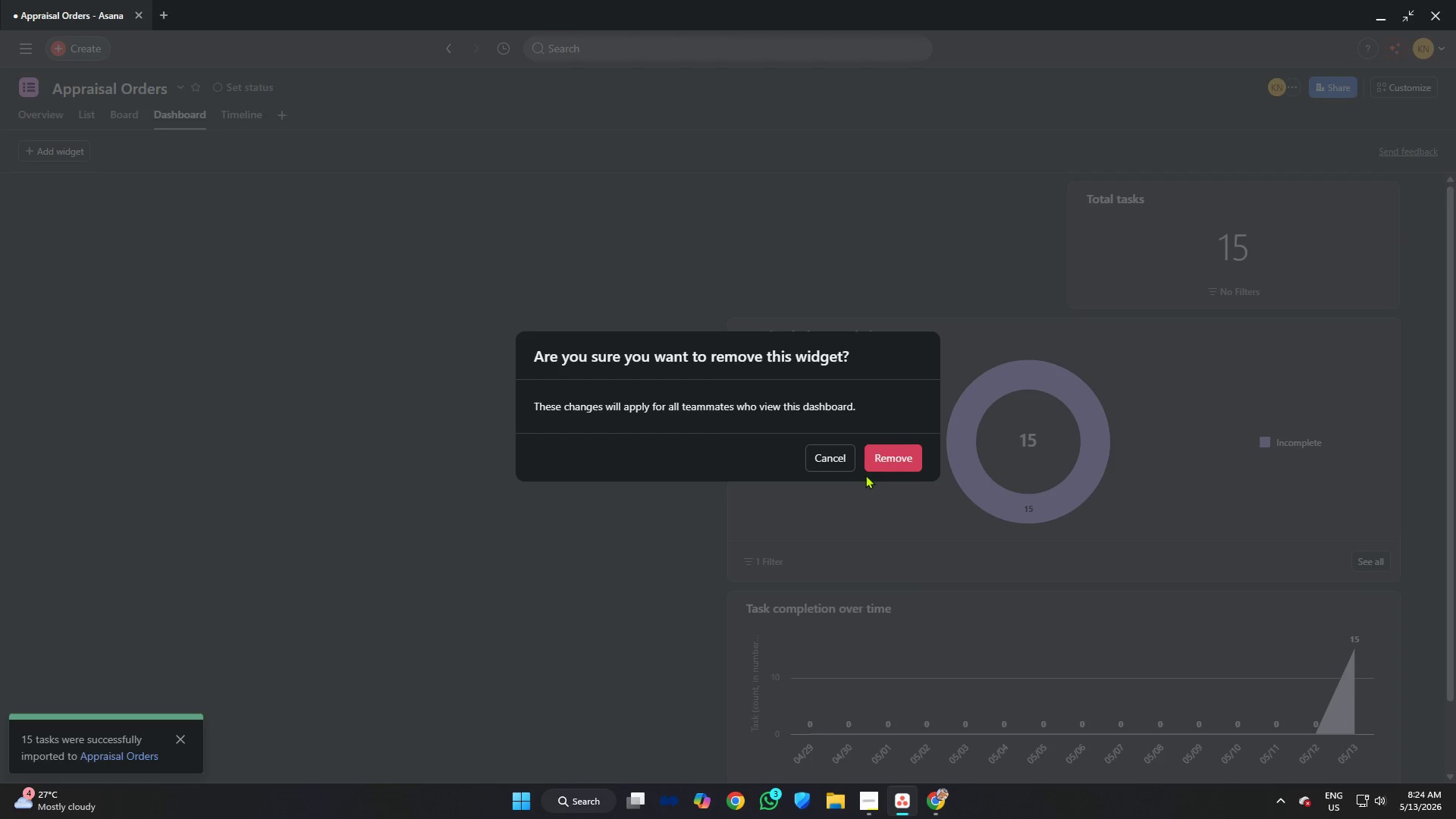 
left_click([894, 459])
 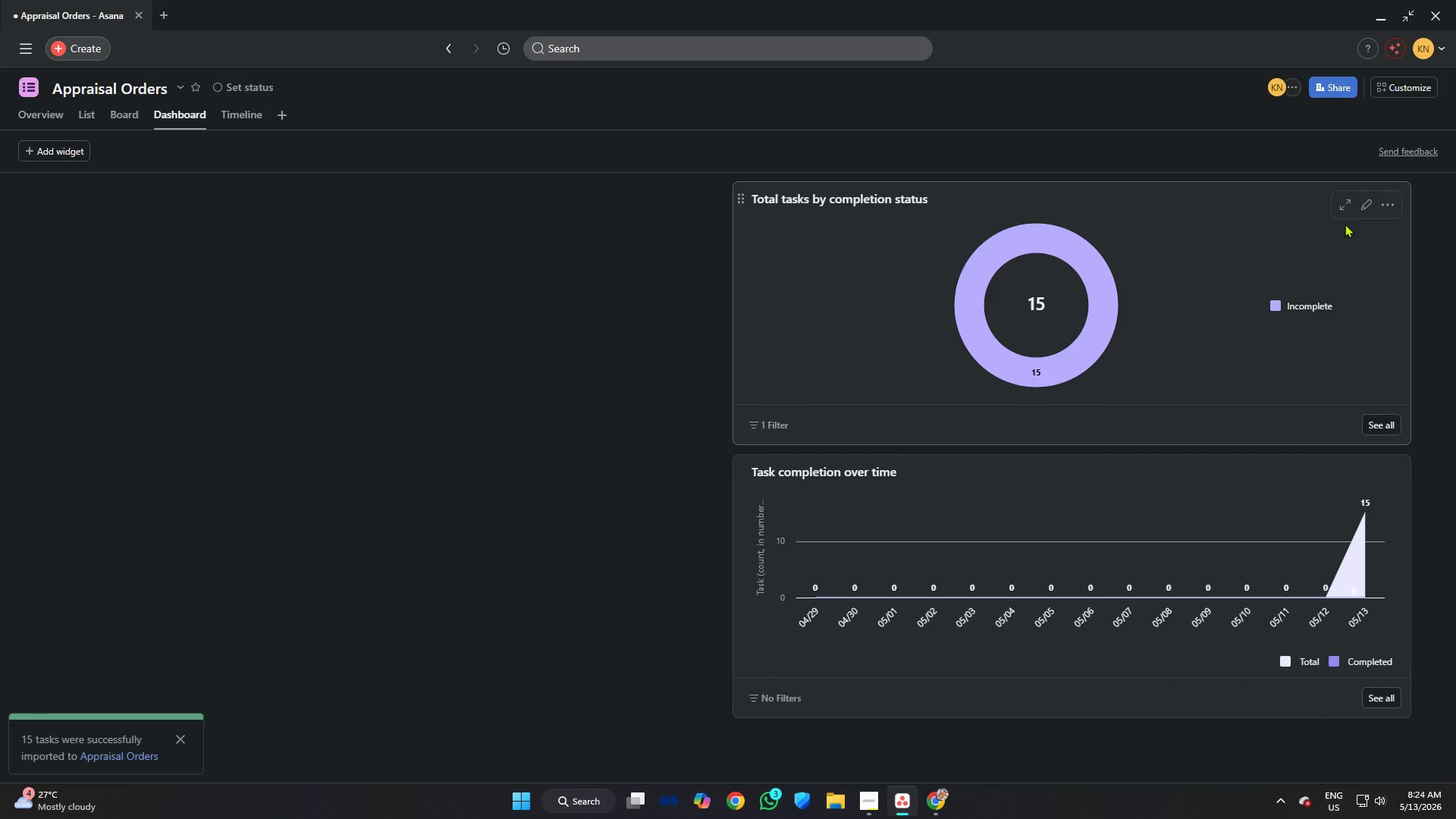 
left_click([1394, 192])
 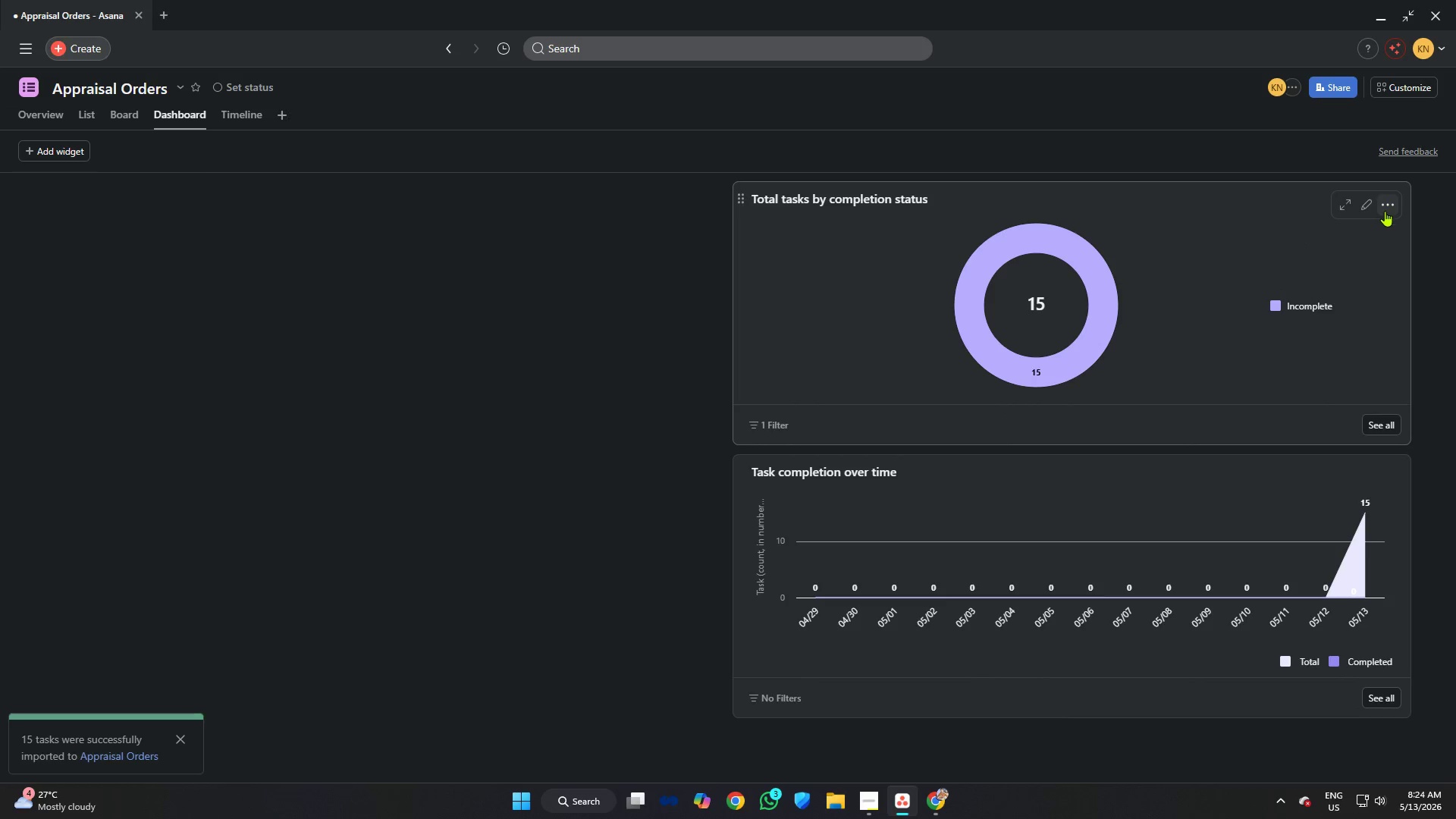 
left_click([1385, 211])
 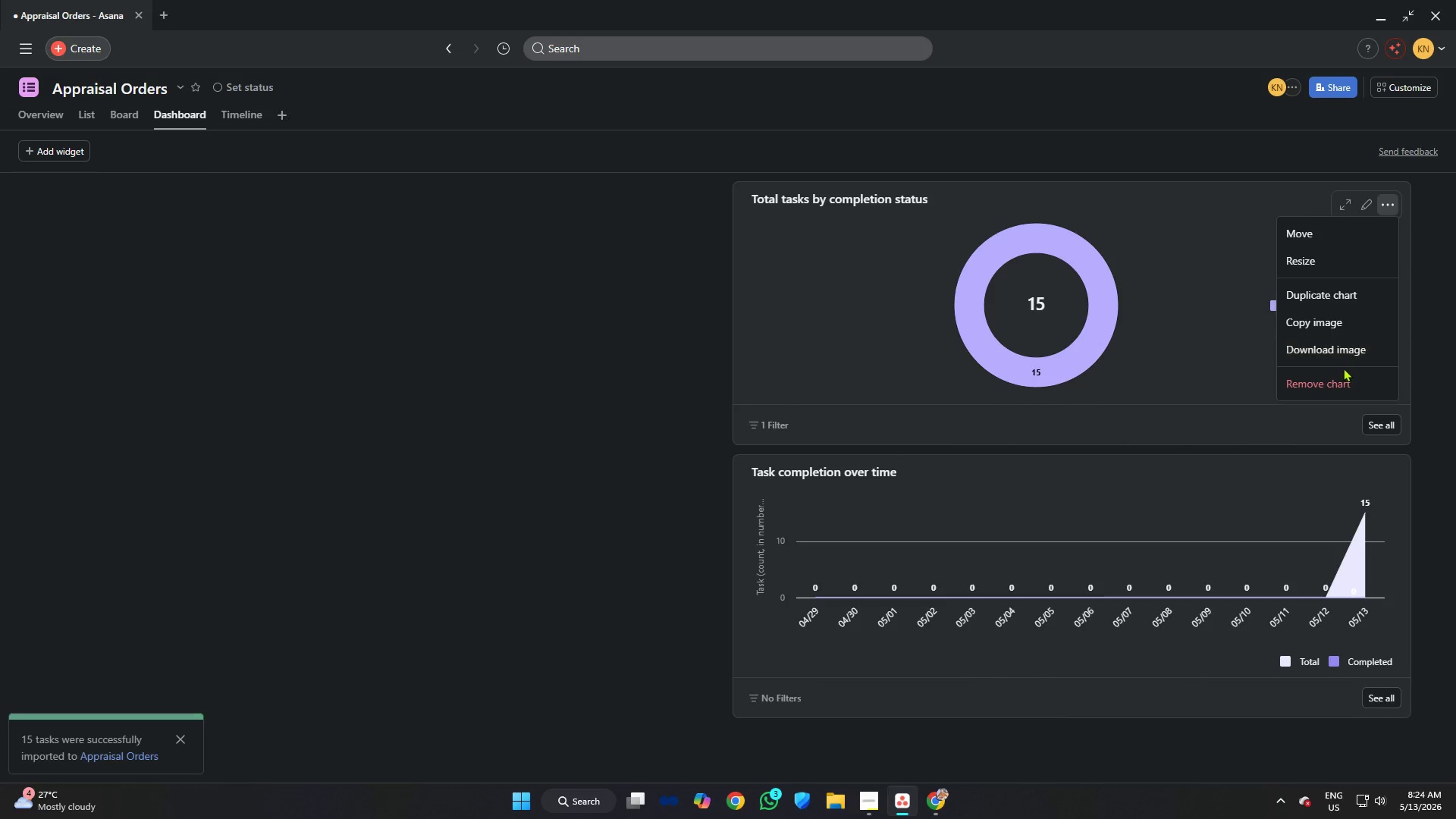 
left_click([1337, 378])
 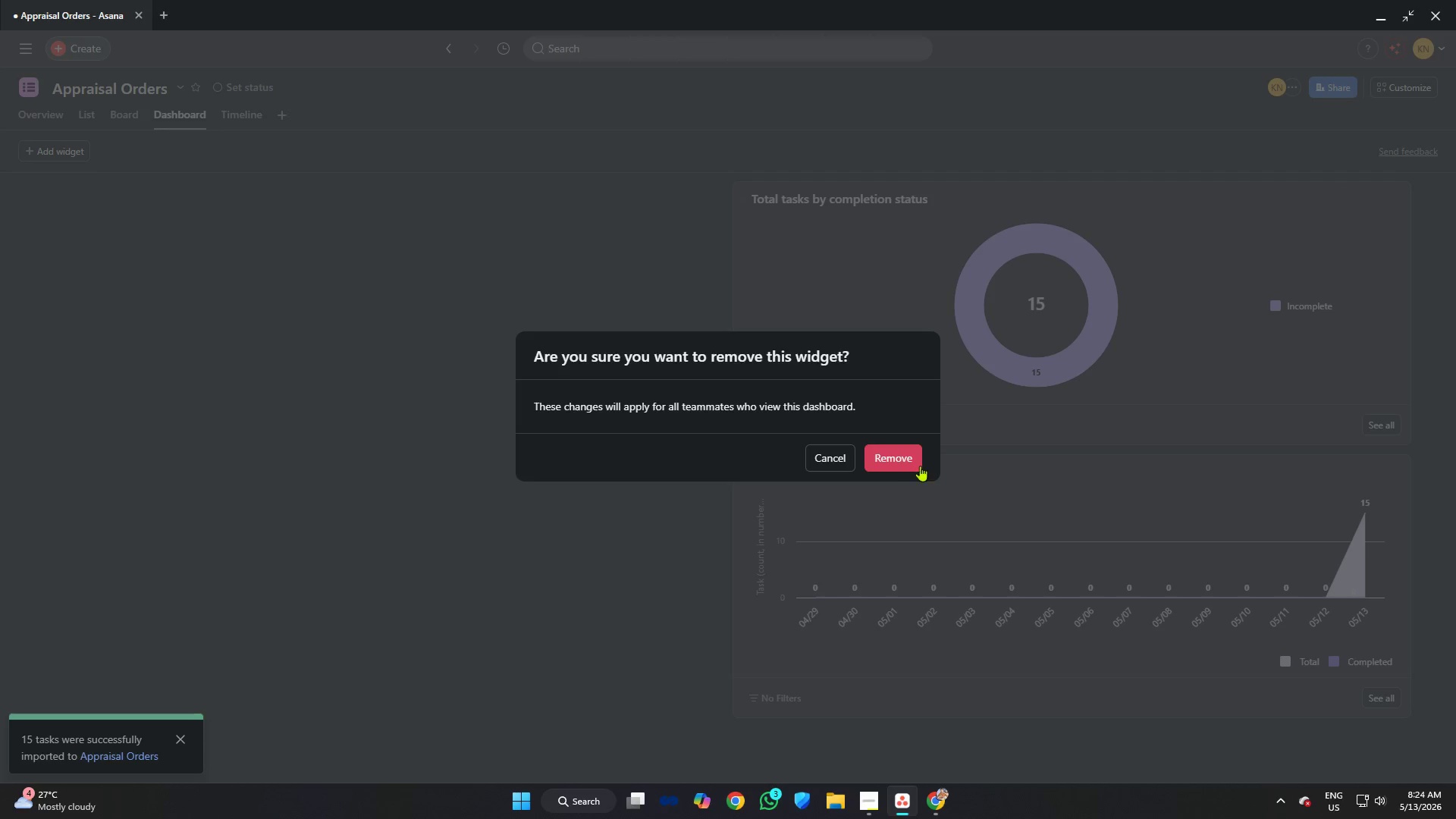 
left_click([919, 462])
 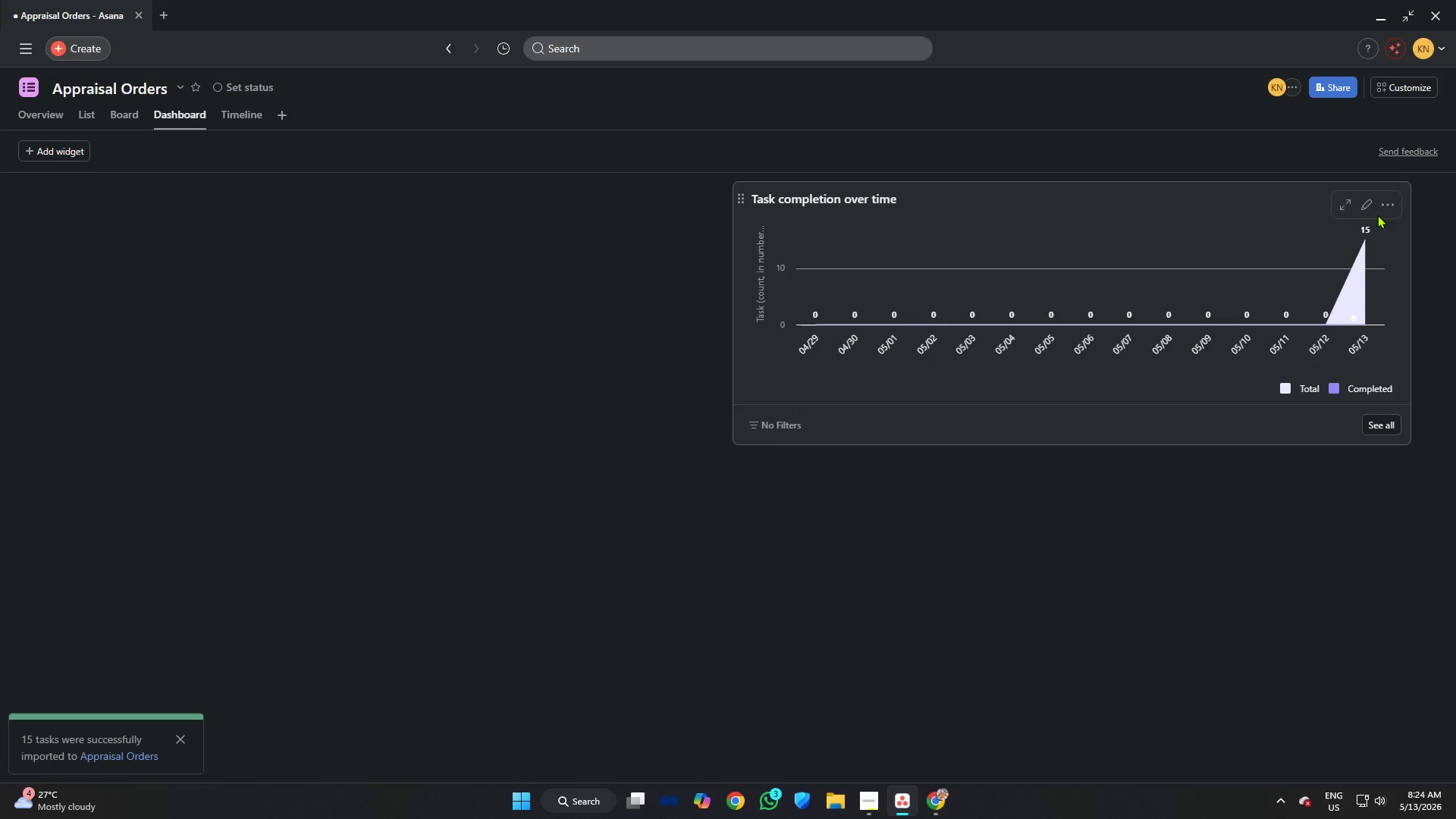 
left_click([1390, 205])
 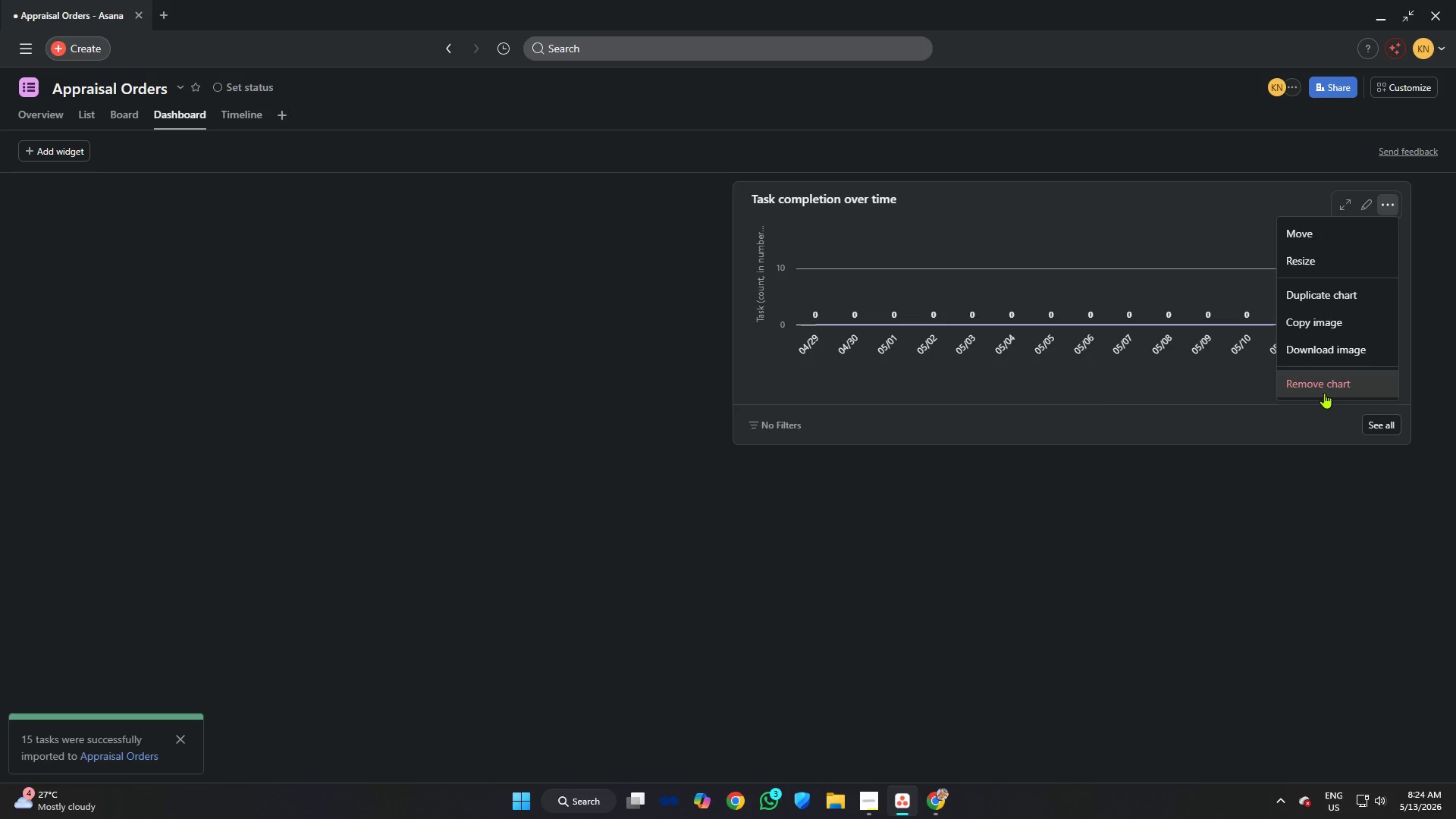 
left_click([1323, 390])
 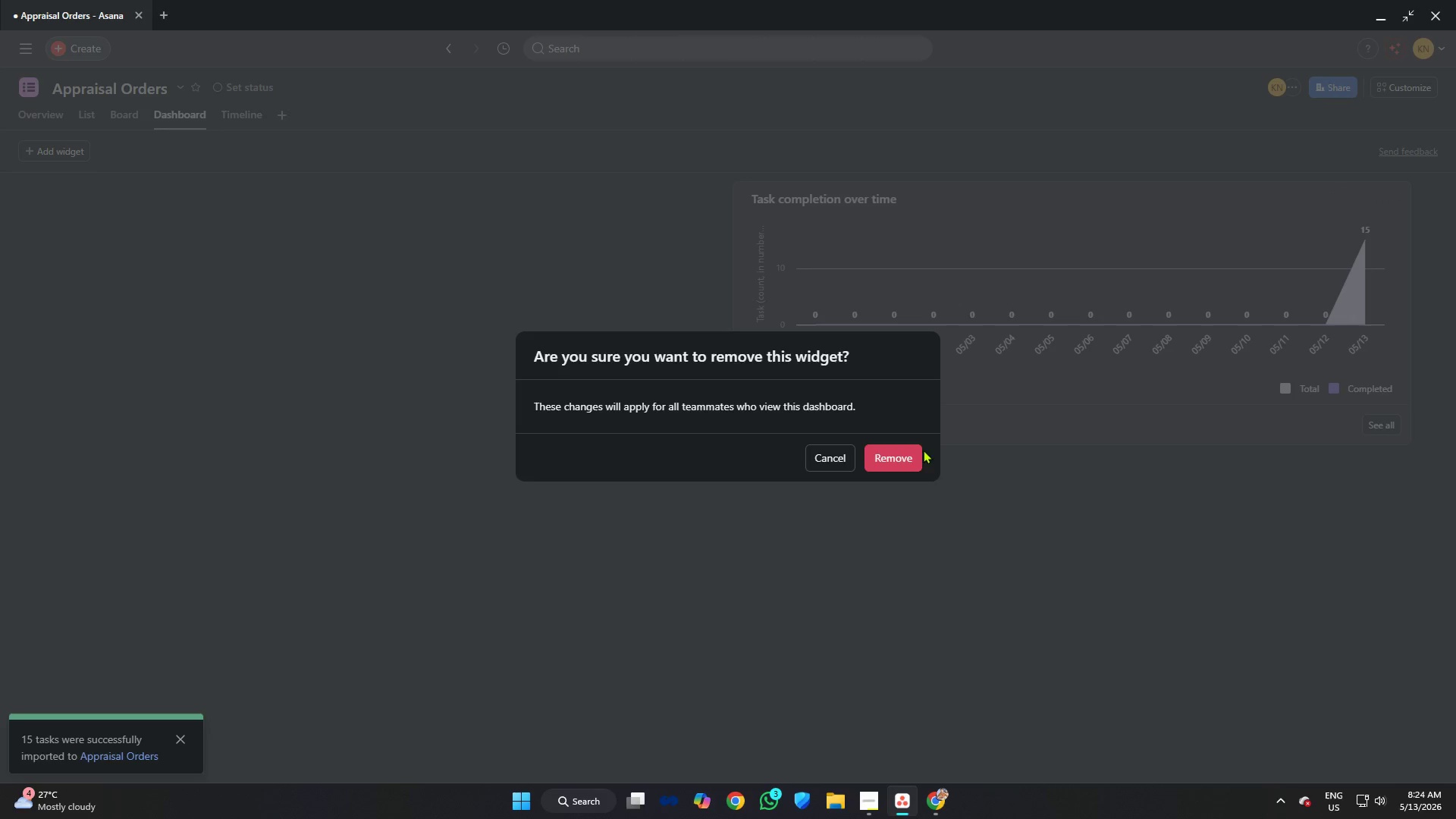 
left_click([912, 452])
 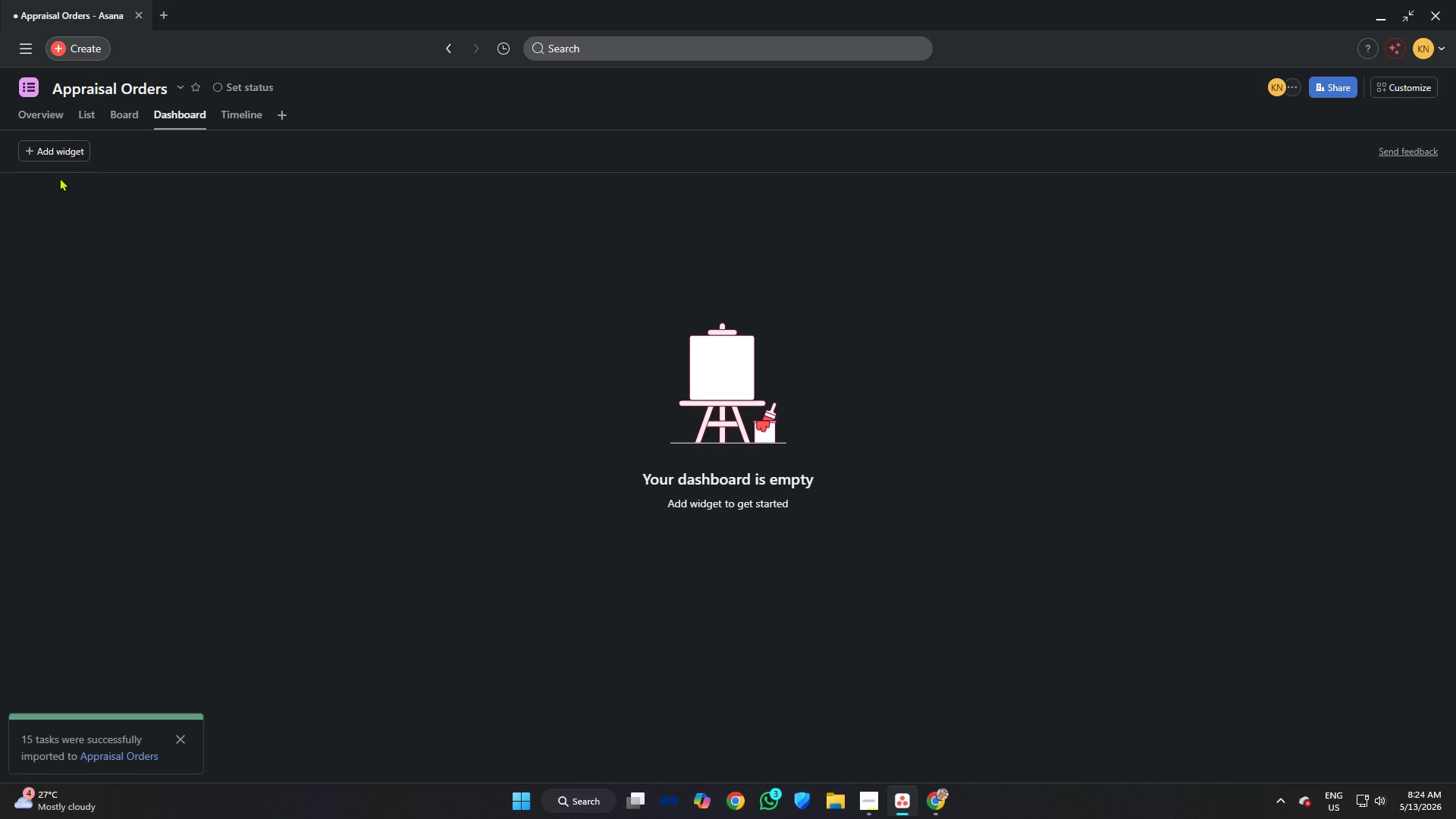 
left_click([54, 154])
 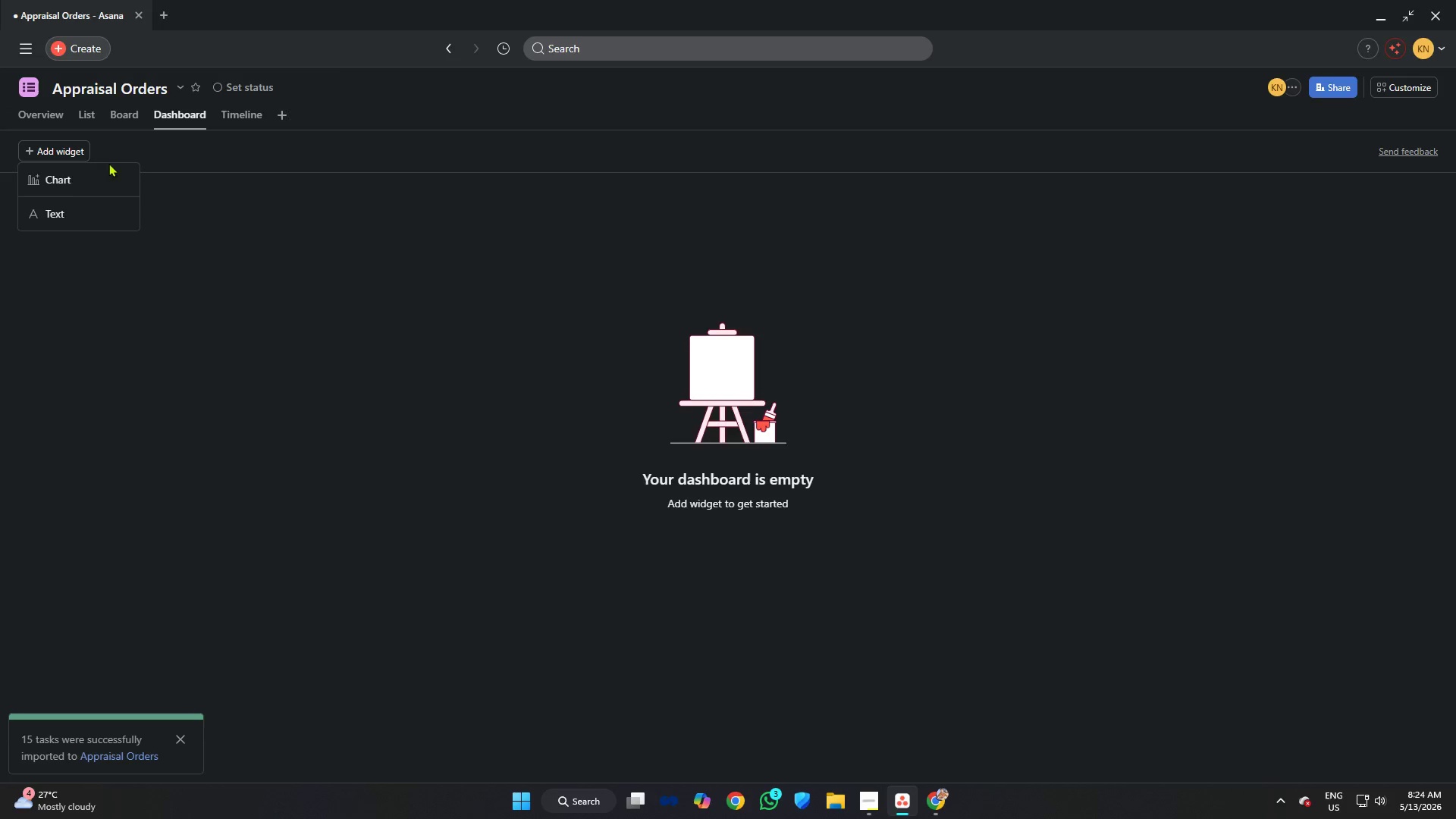 
left_click([87, 179])
 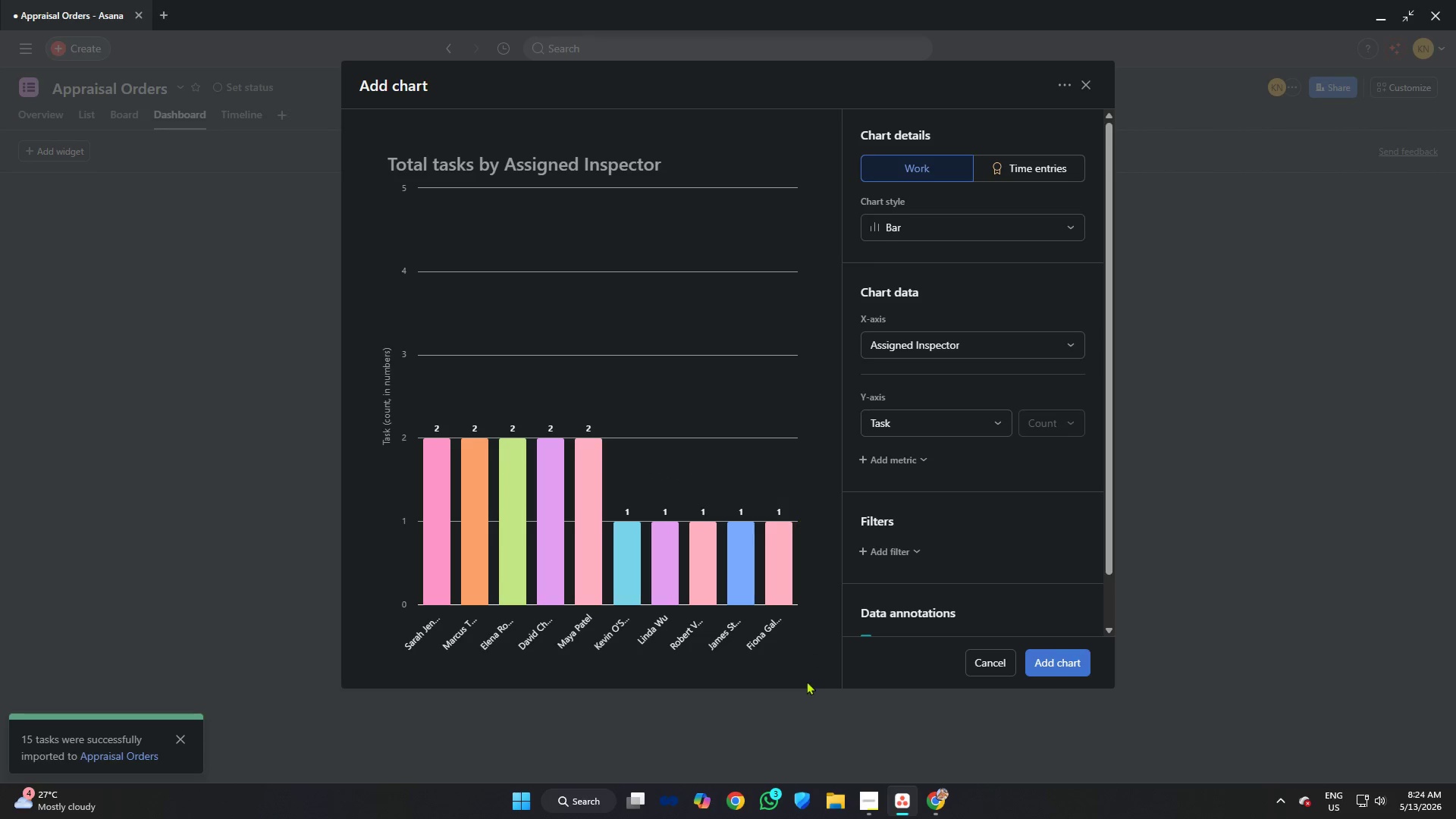 
left_click([864, 799])
 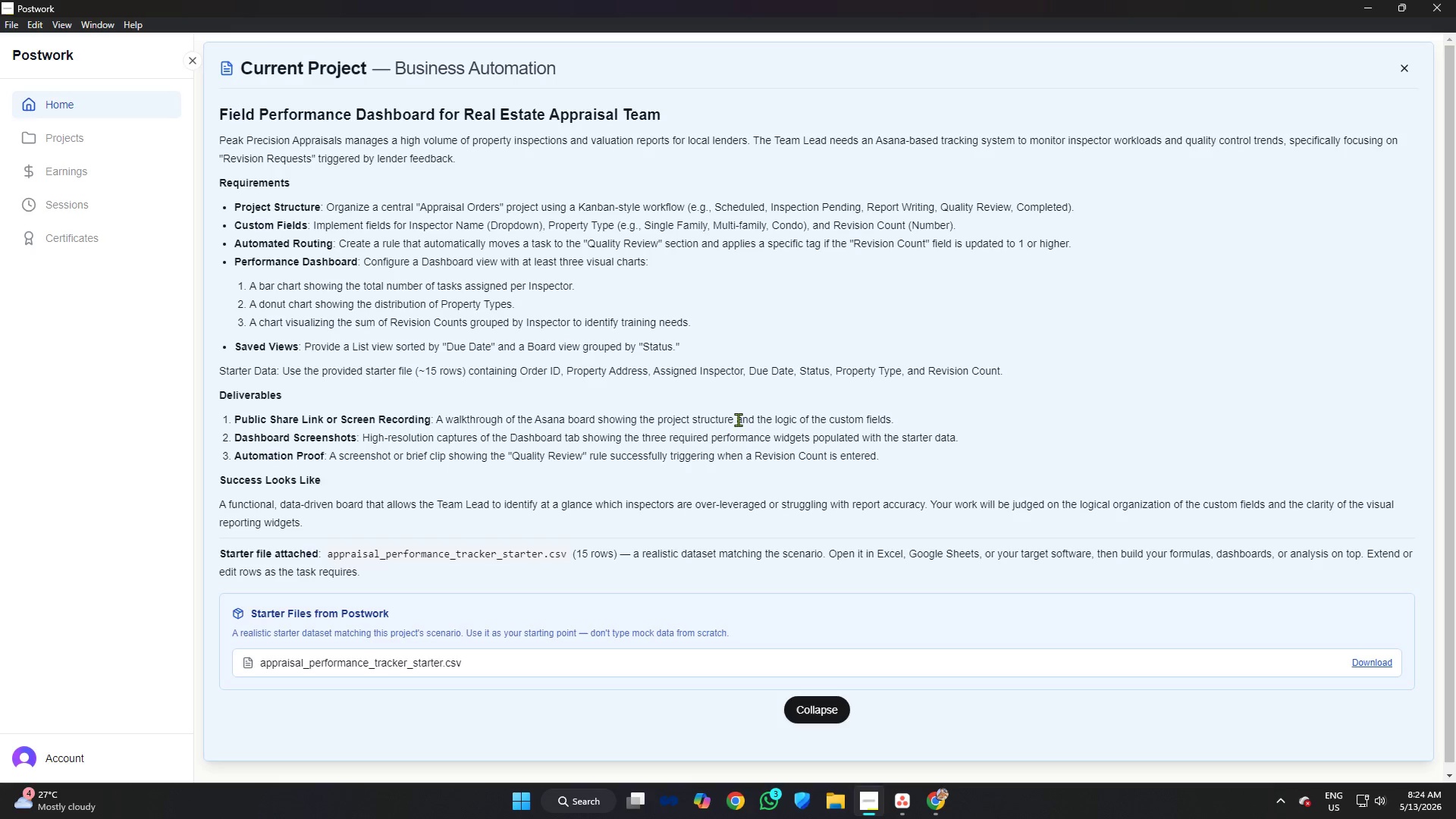 
left_click([902, 793])
 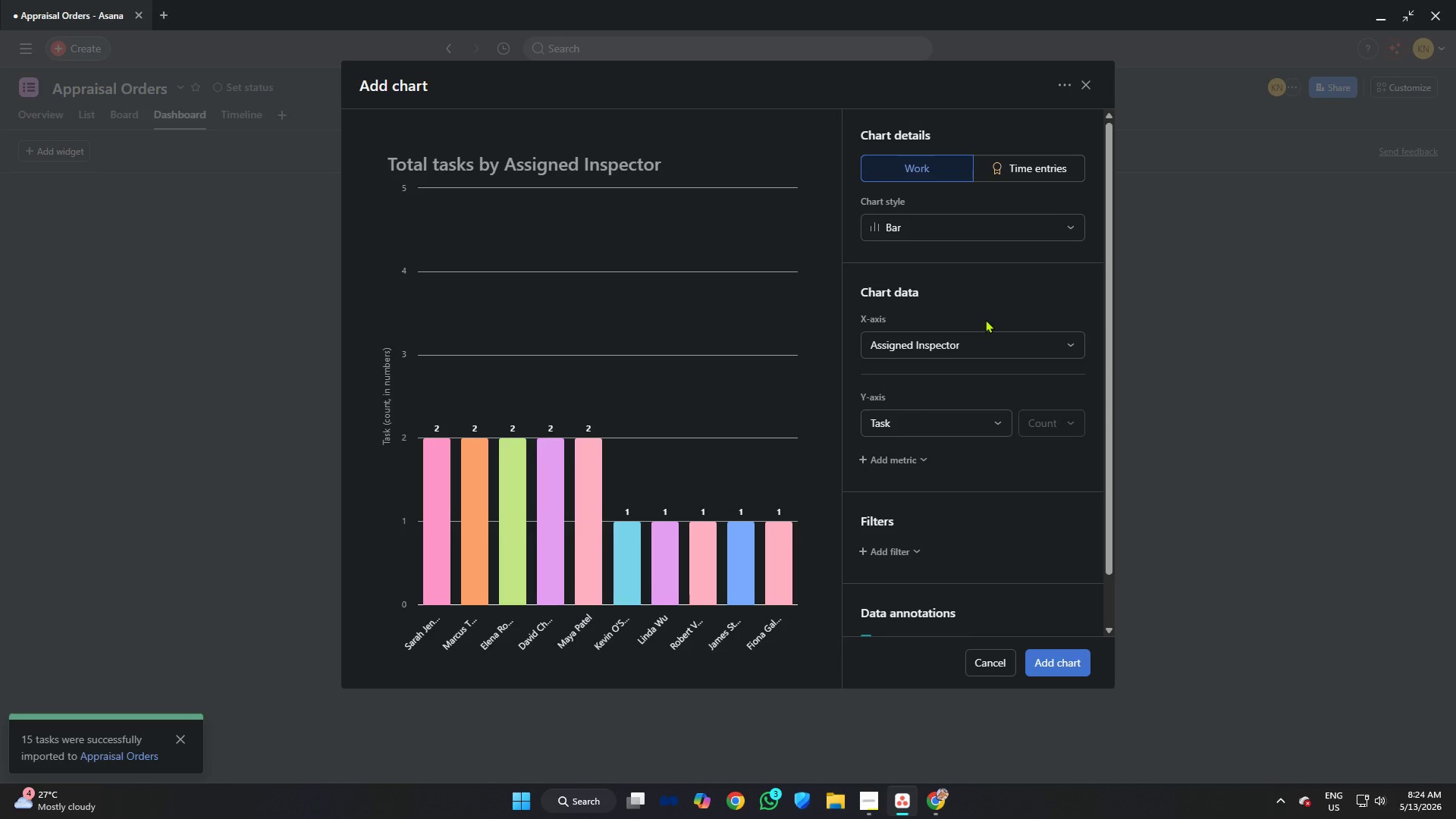 
wait(11.11)
 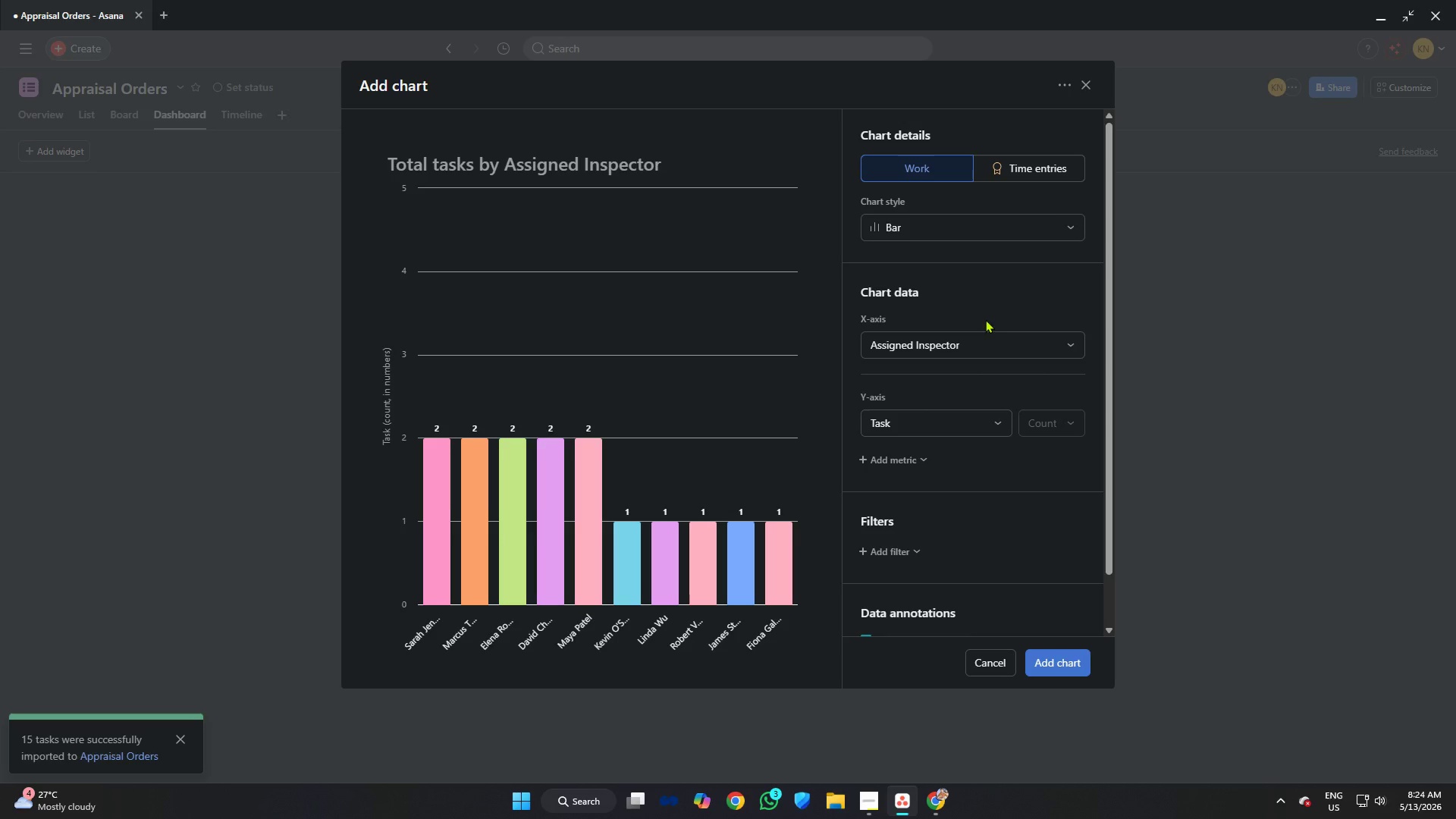 
left_click([1055, 664])
 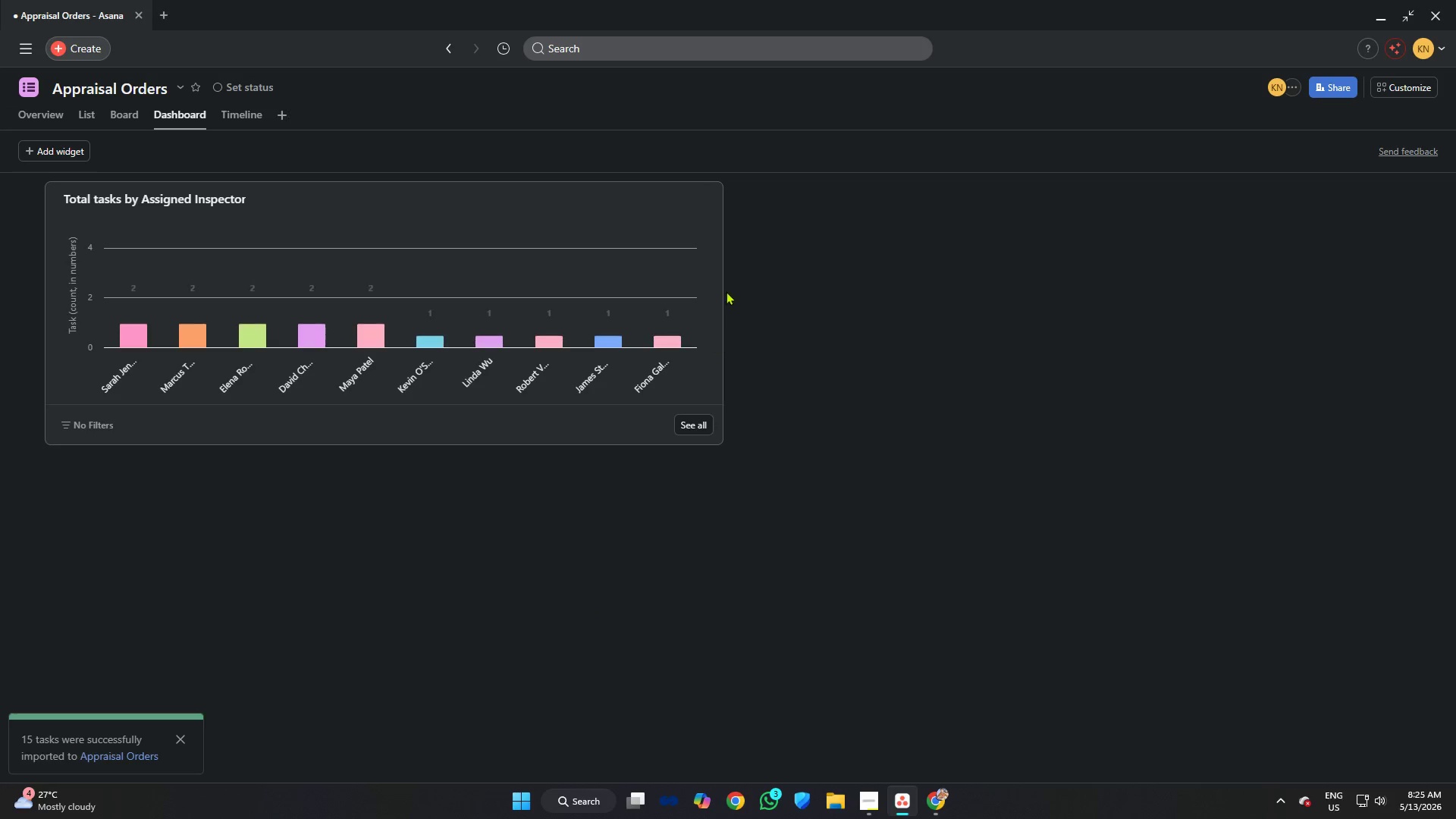 
left_click_drag(start_coordinate=[720, 281], to_coordinate=[827, 280])
 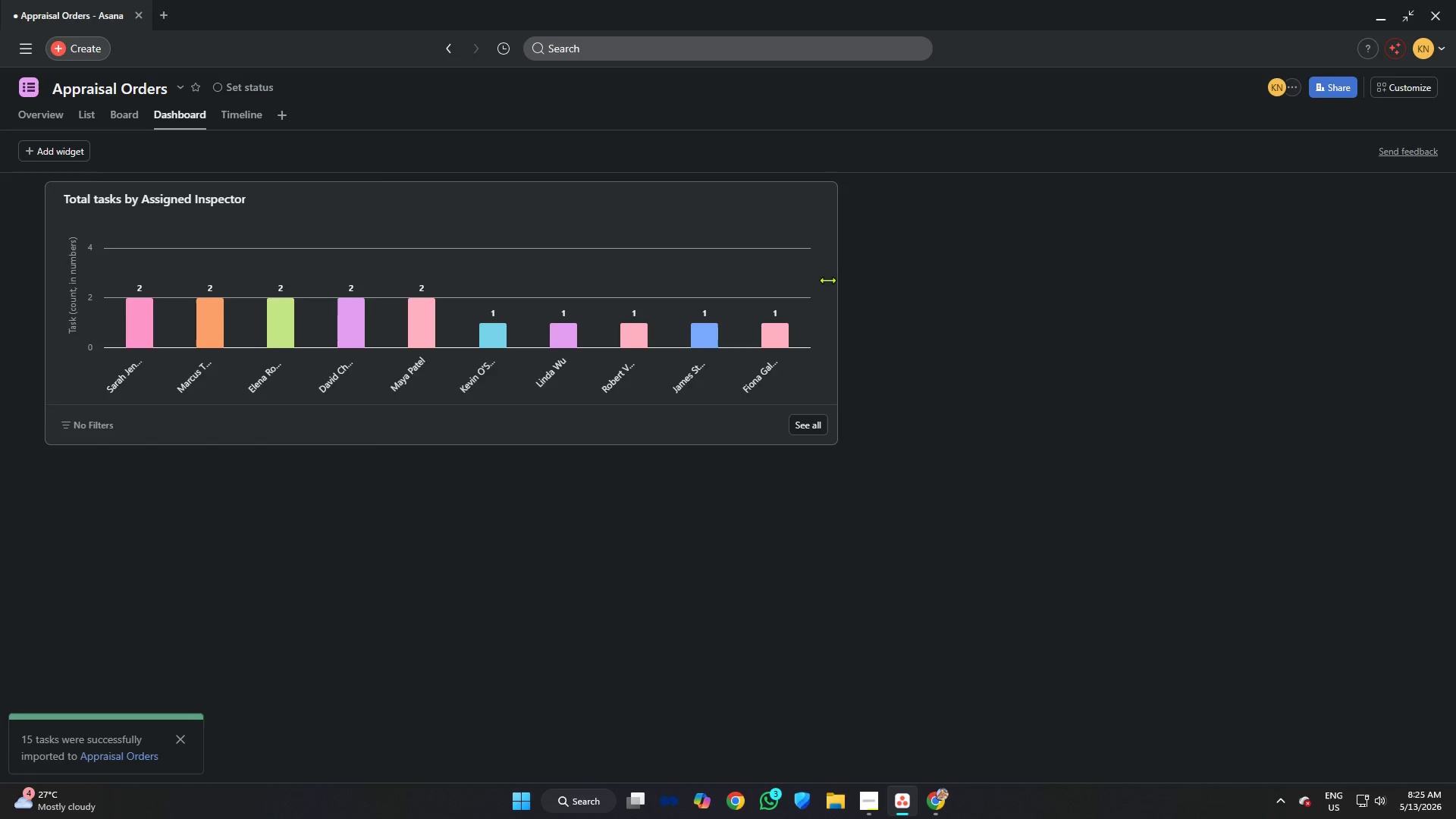 
left_click_drag(start_coordinate=[827, 280], to_coordinate=[587, 290])
 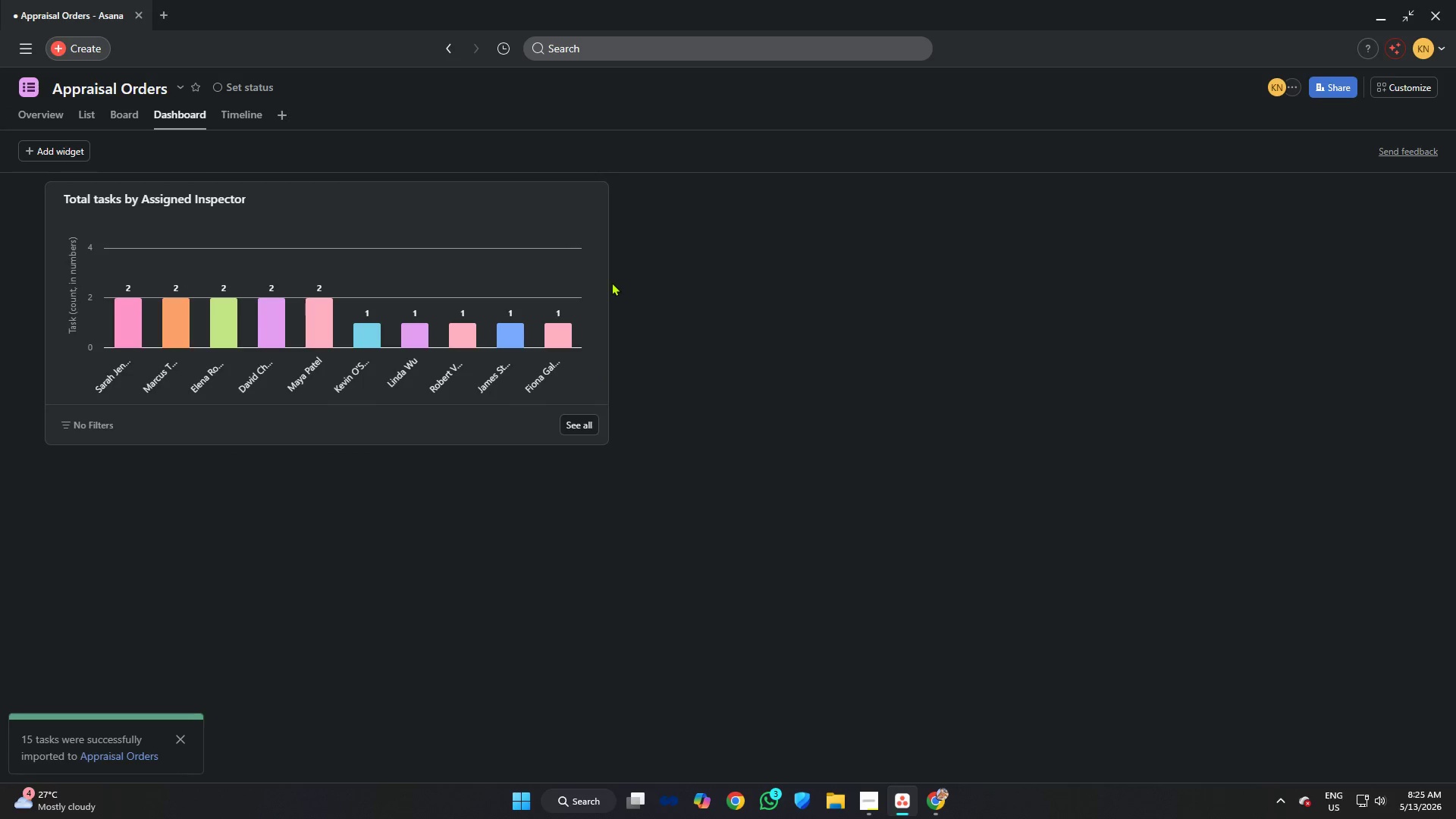 
left_click_drag(start_coordinate=[606, 278], to_coordinate=[539, 267])
 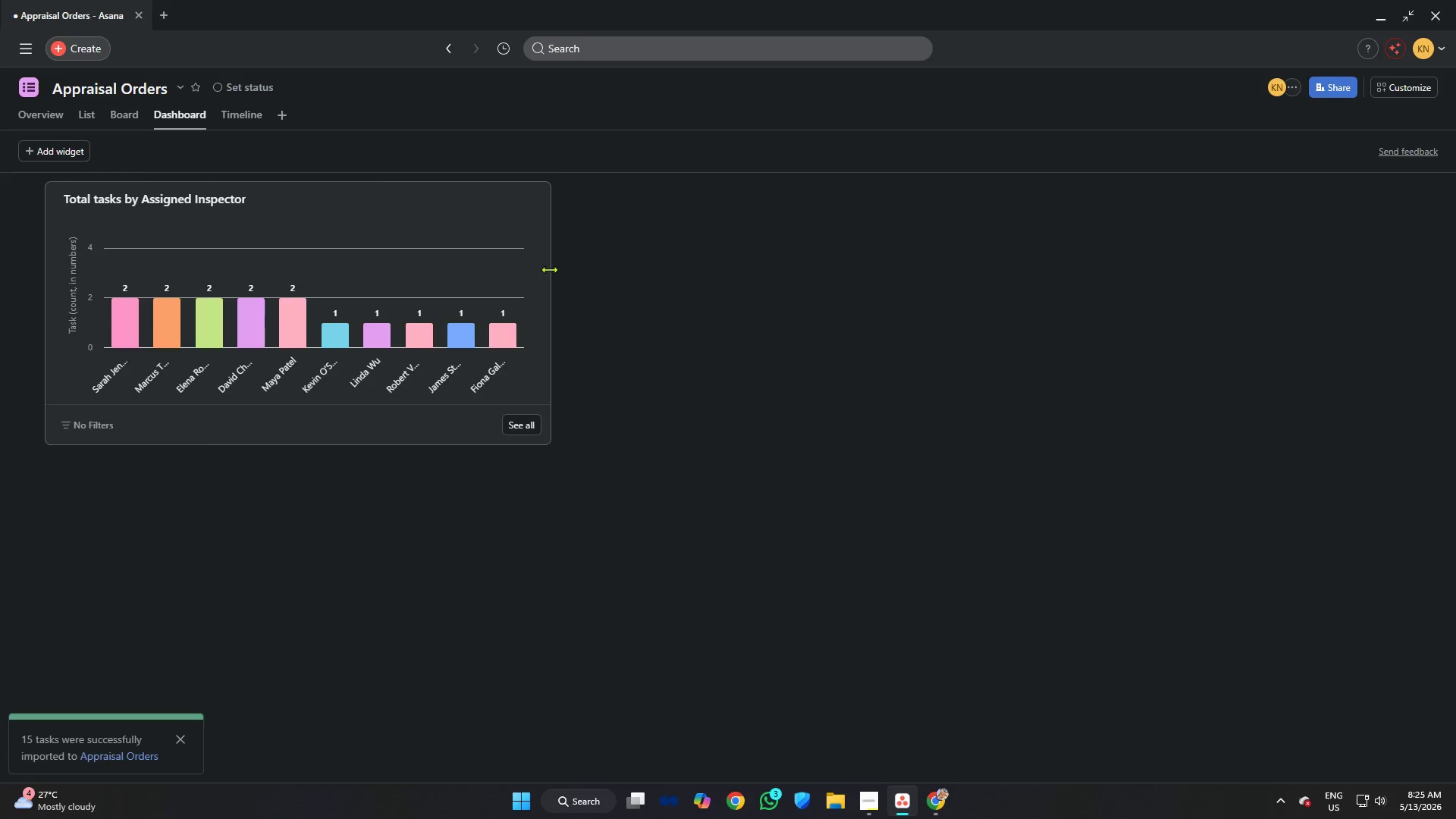 
left_click_drag(start_coordinate=[549, 269], to_coordinate=[541, 262])
 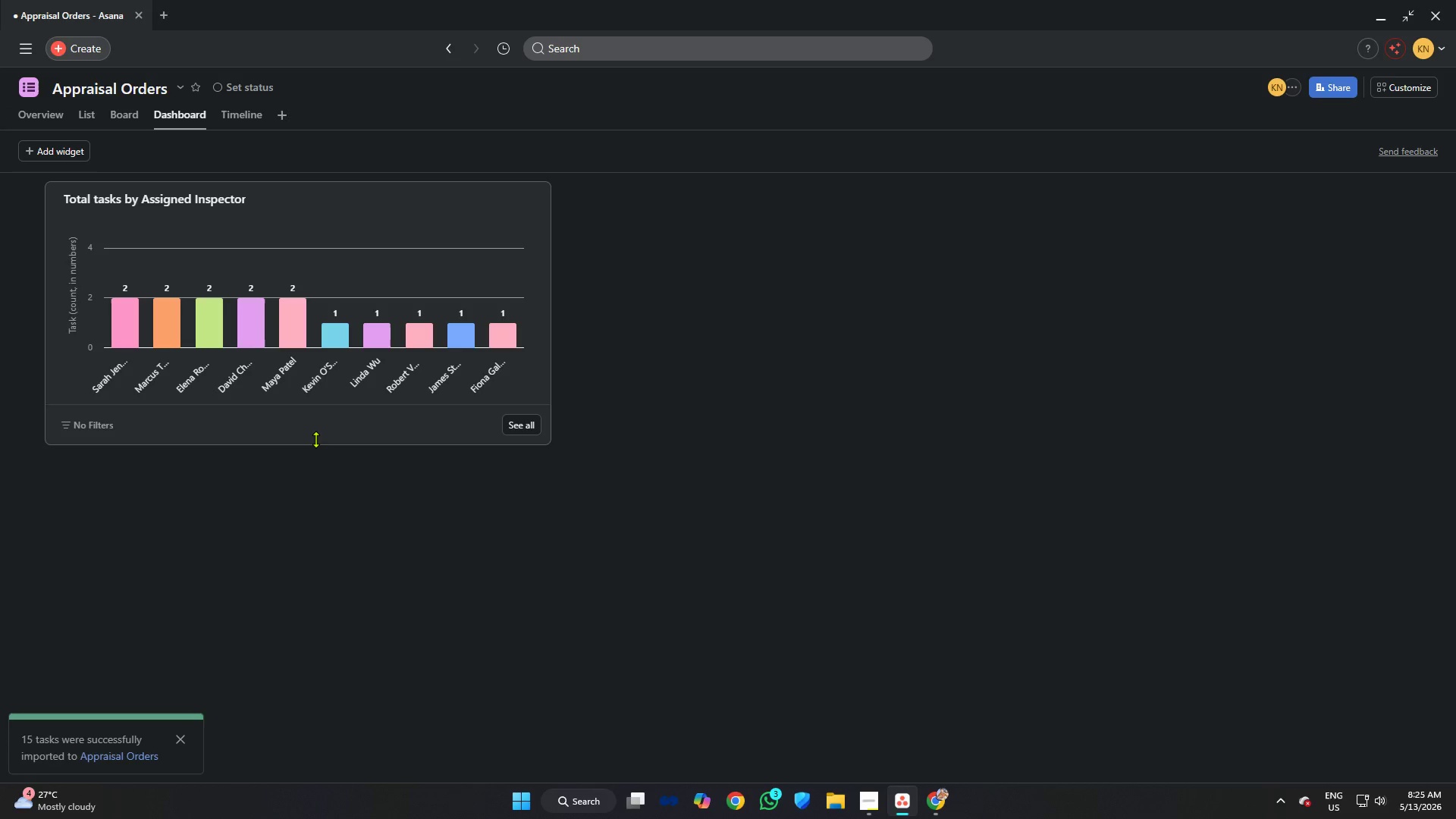 
left_click_drag(start_coordinate=[315, 439], to_coordinate=[313, 488])
 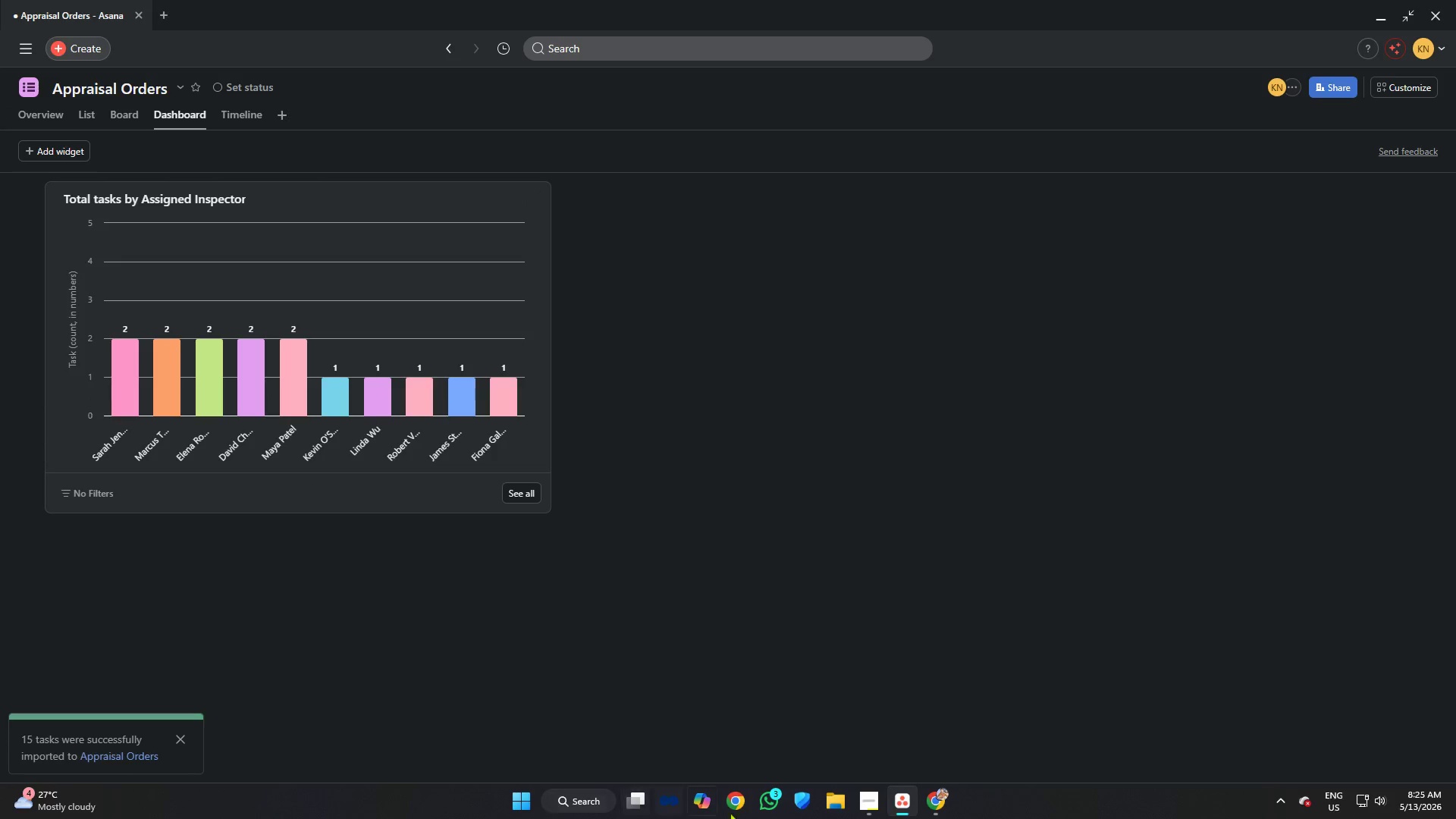 
left_click([858, 793])
 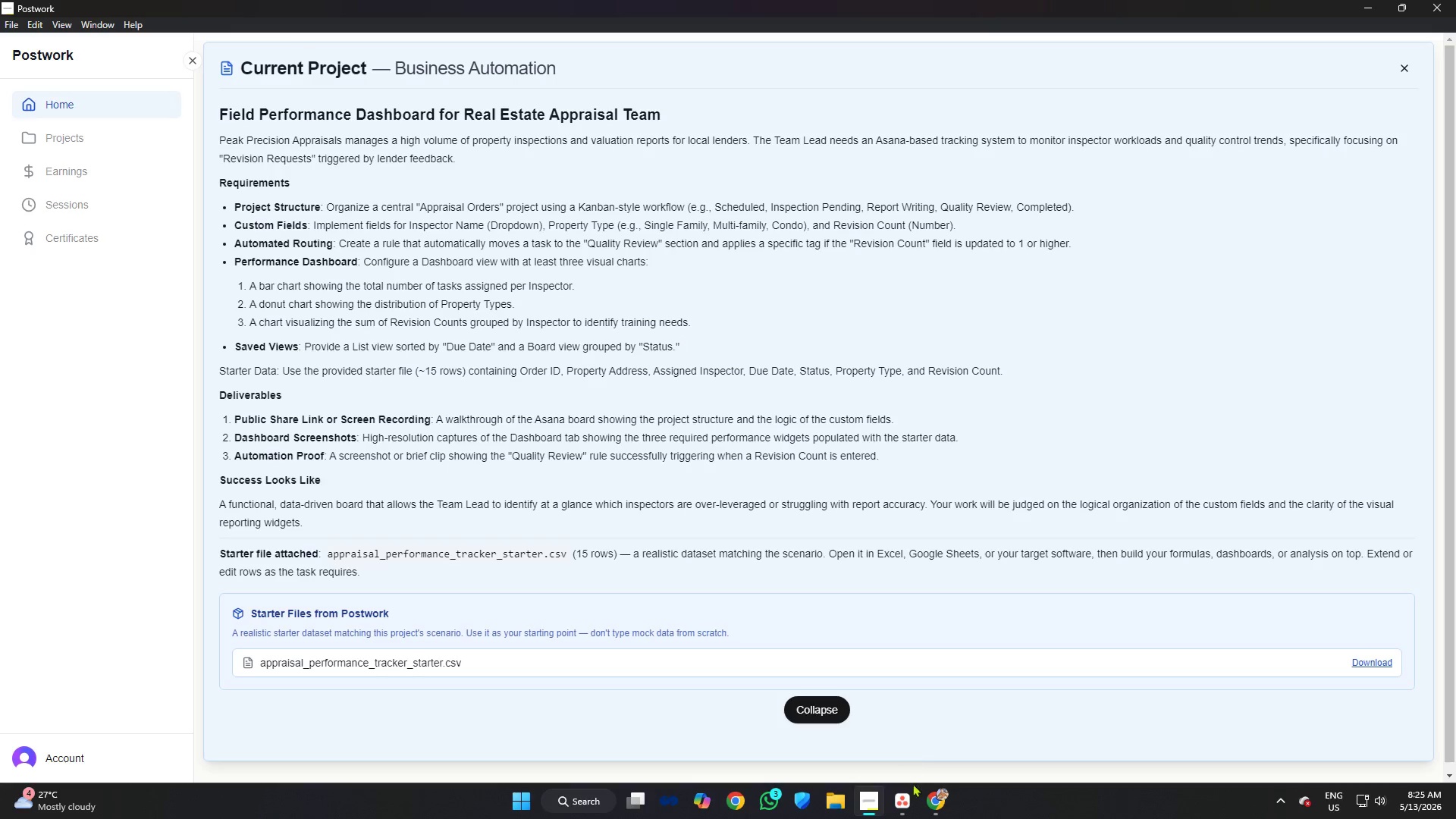 
wait(9.92)
 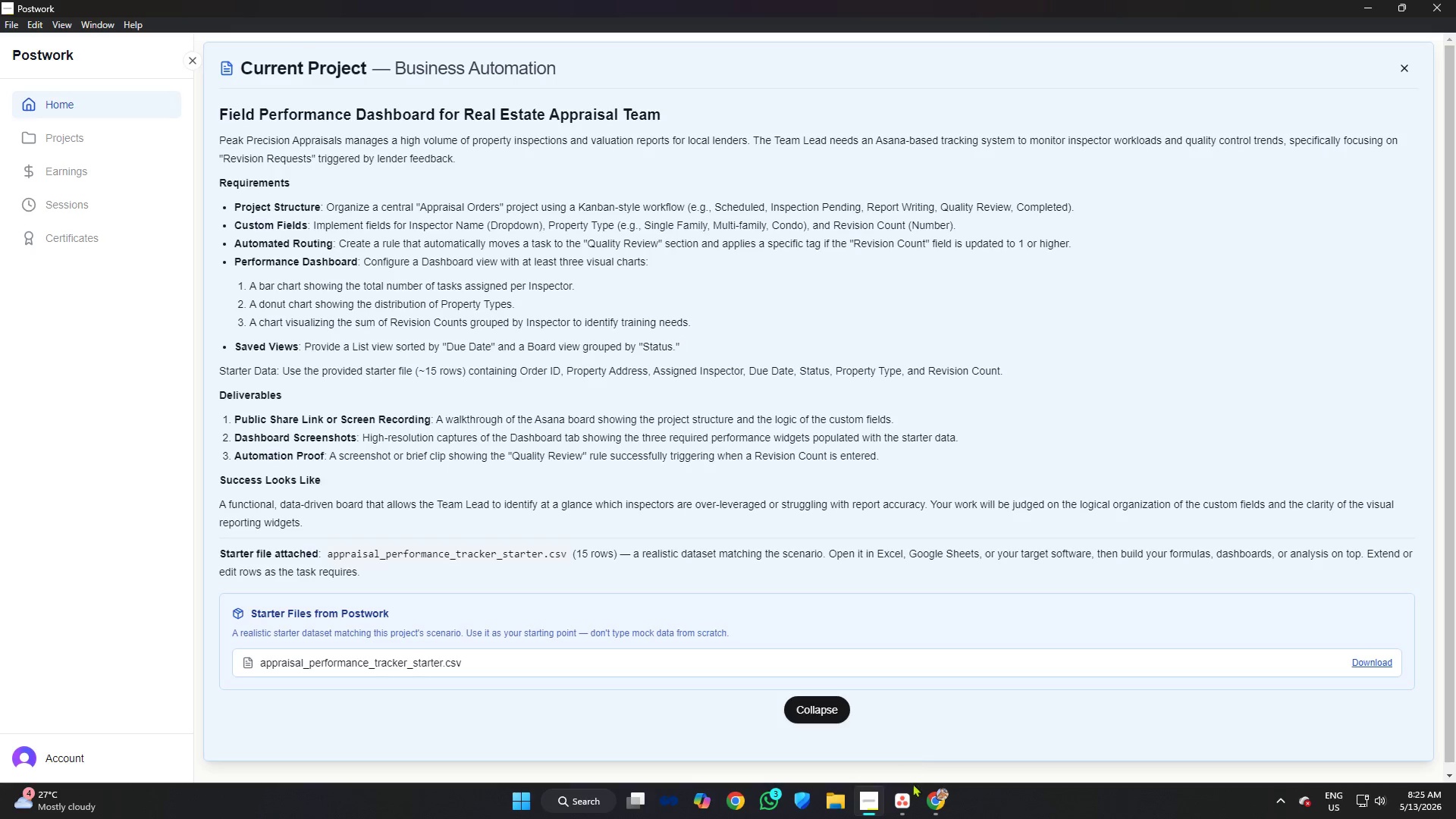 
left_click([874, 803])